 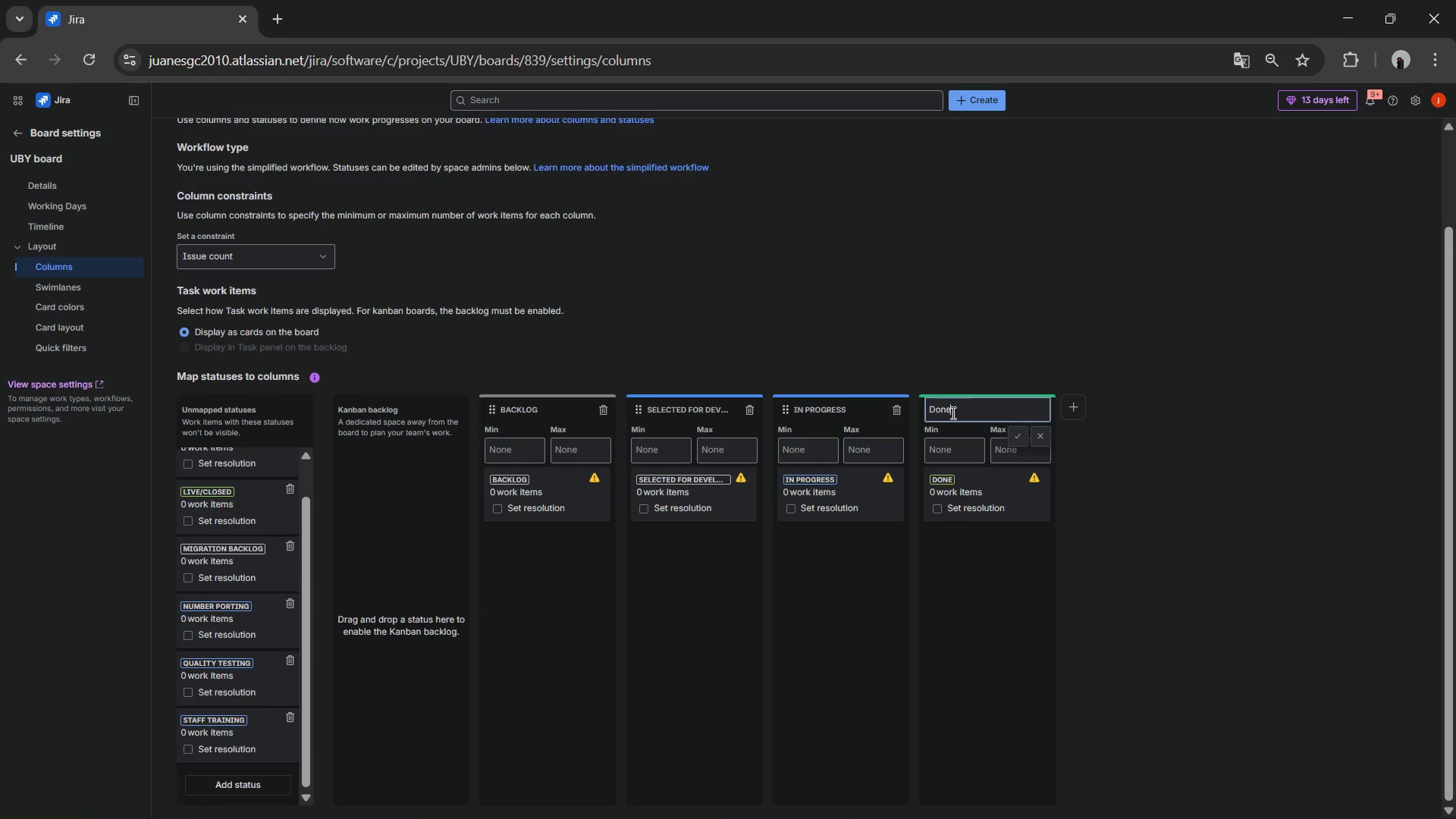 
triple_click([952, 413])
 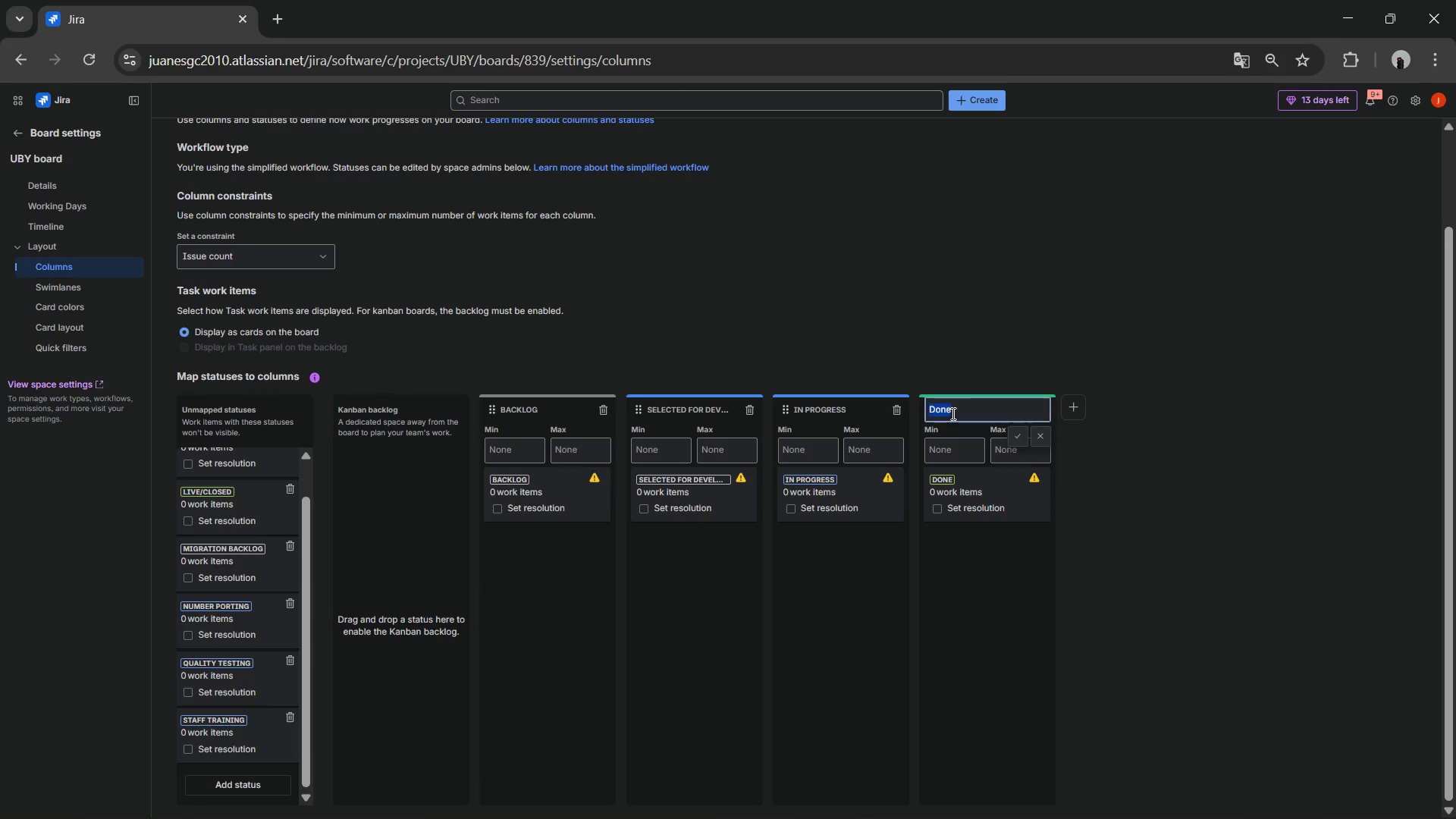 
triple_click([952, 413])
 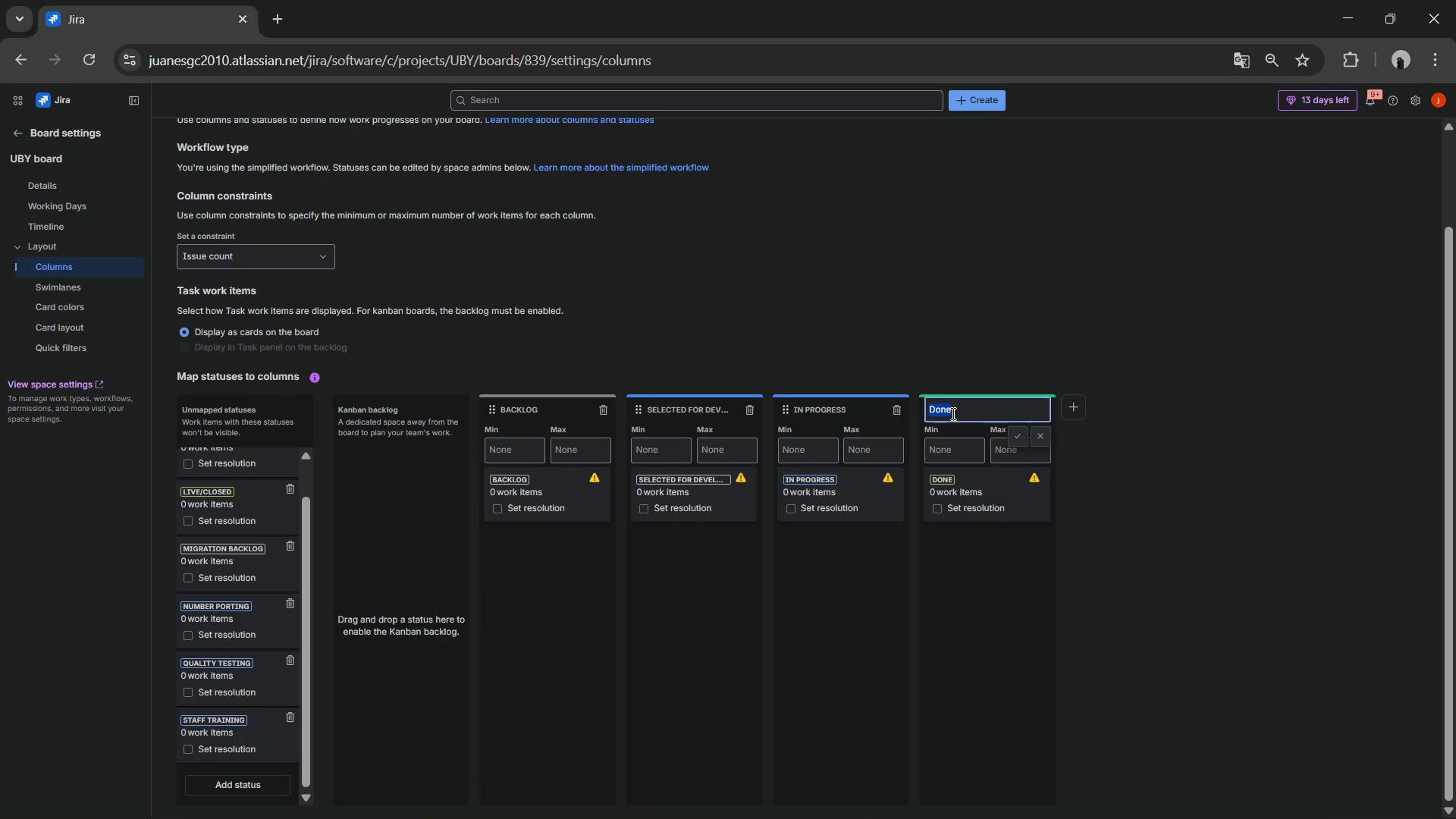 
key(Control+V)
 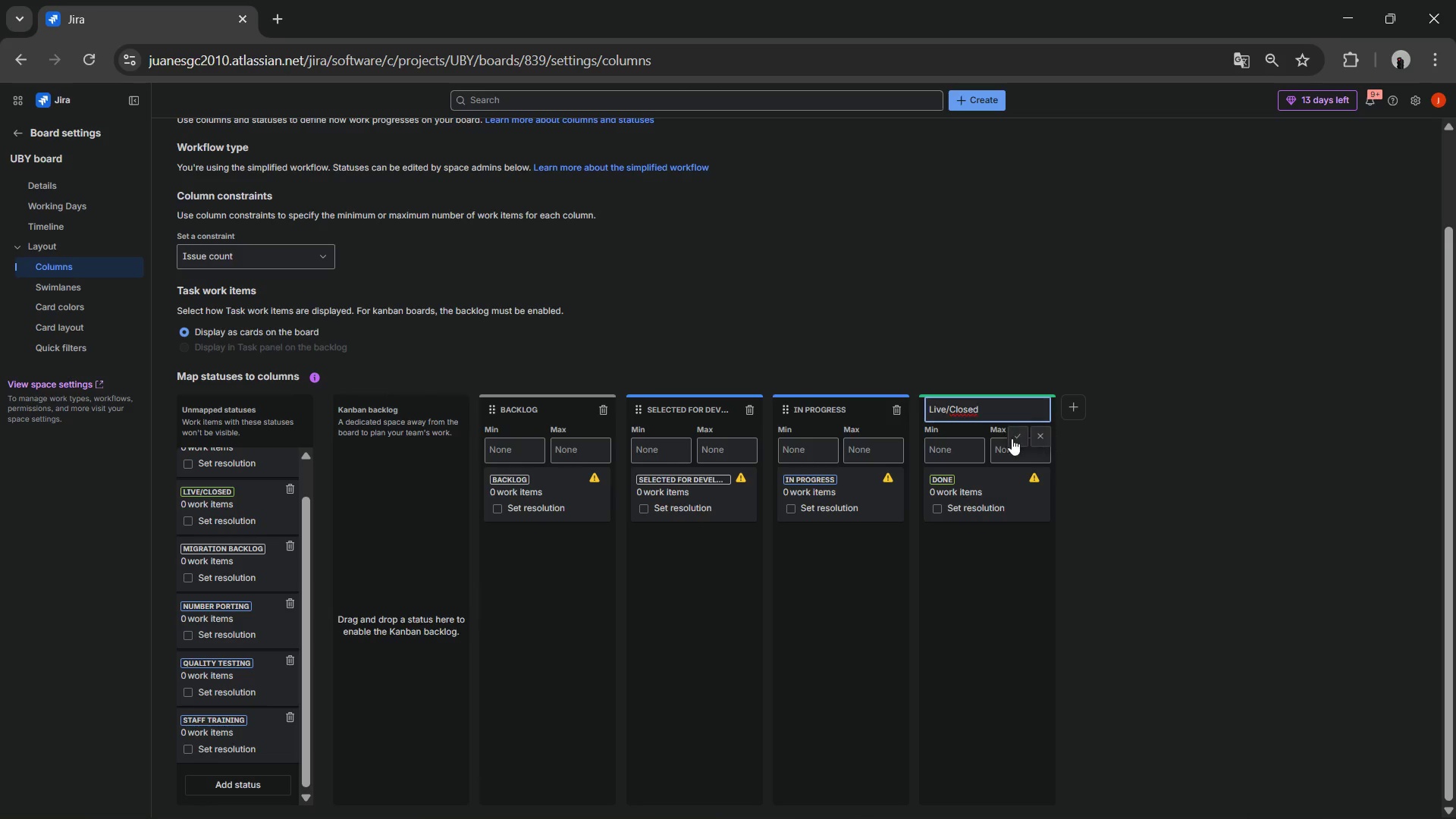 
left_click([1015, 438])
 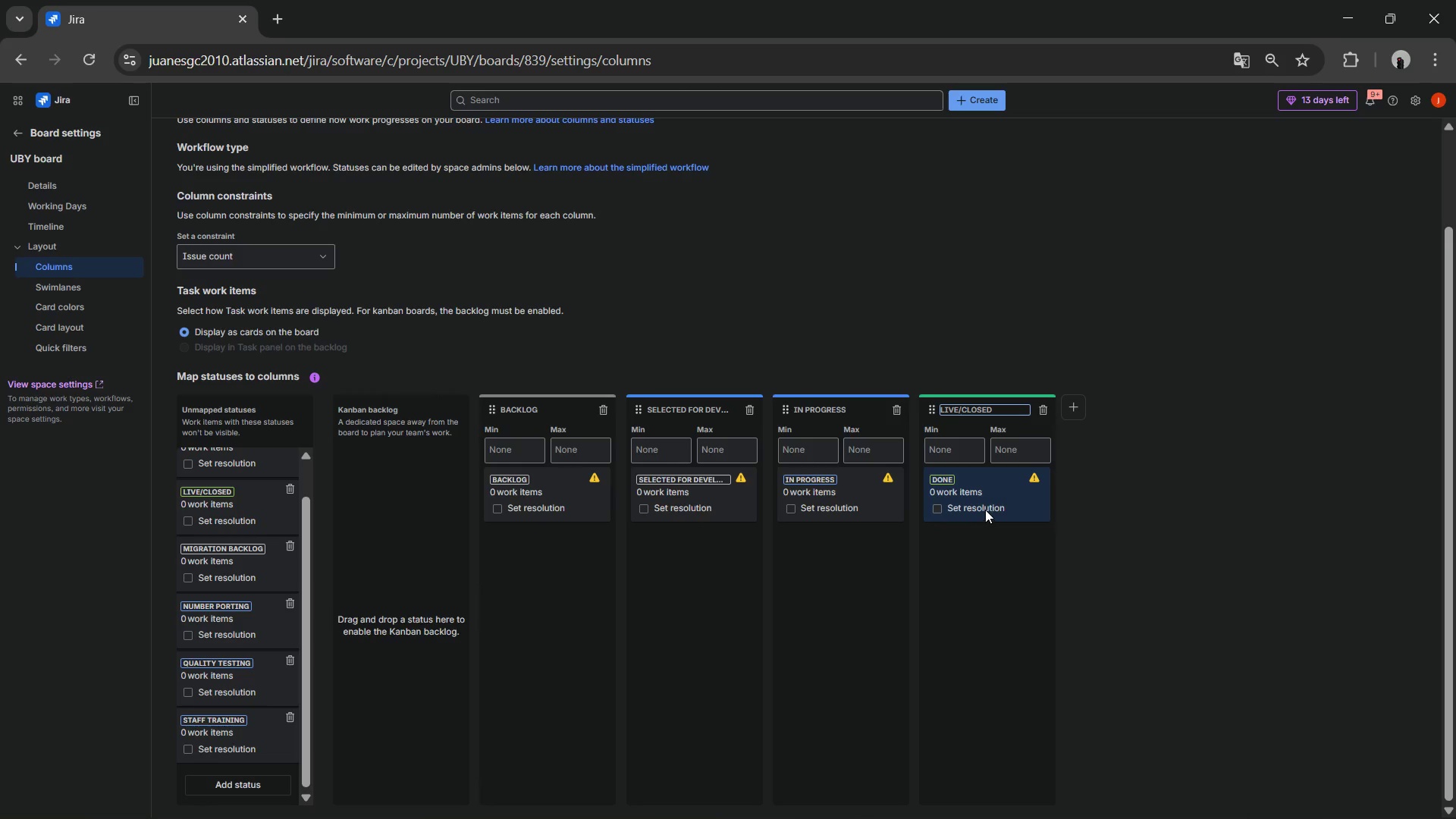 
left_click([985, 507])
 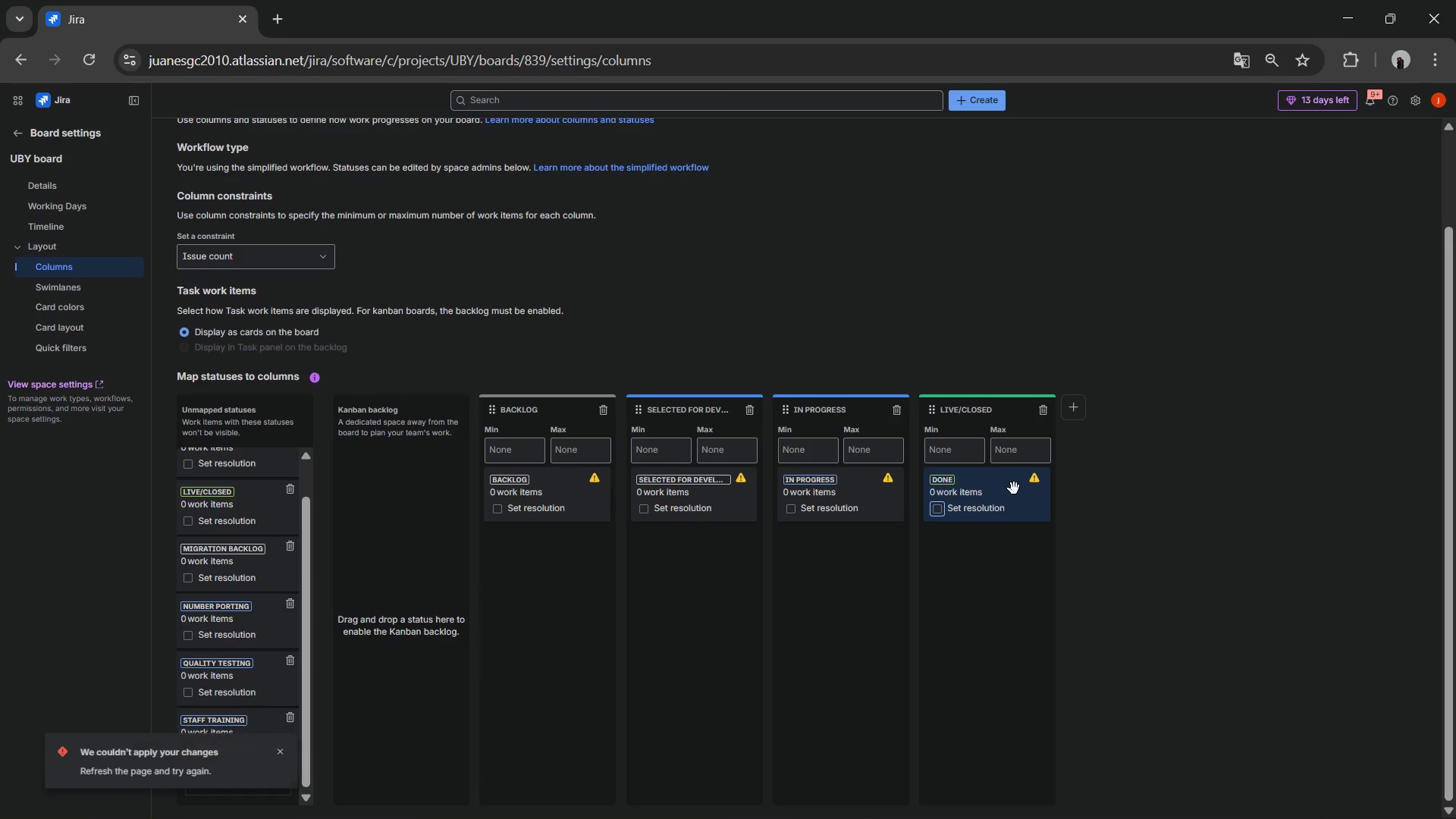 
left_click_drag(start_coordinate=[1014, 488], to_coordinate=[309, 649])
 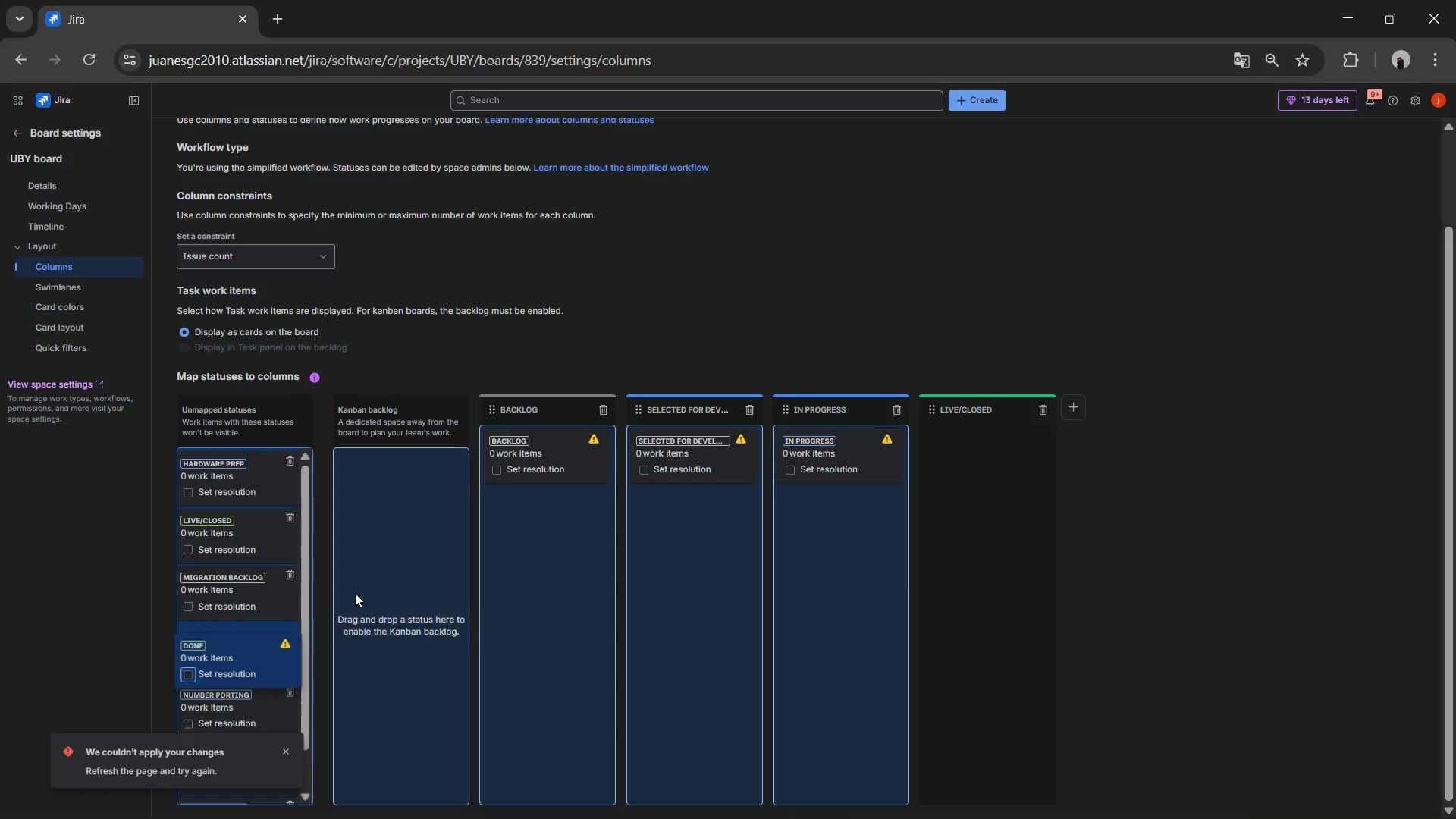 
scroll: coordinate [279, 585], scroll_direction: down, amount: 4.0
 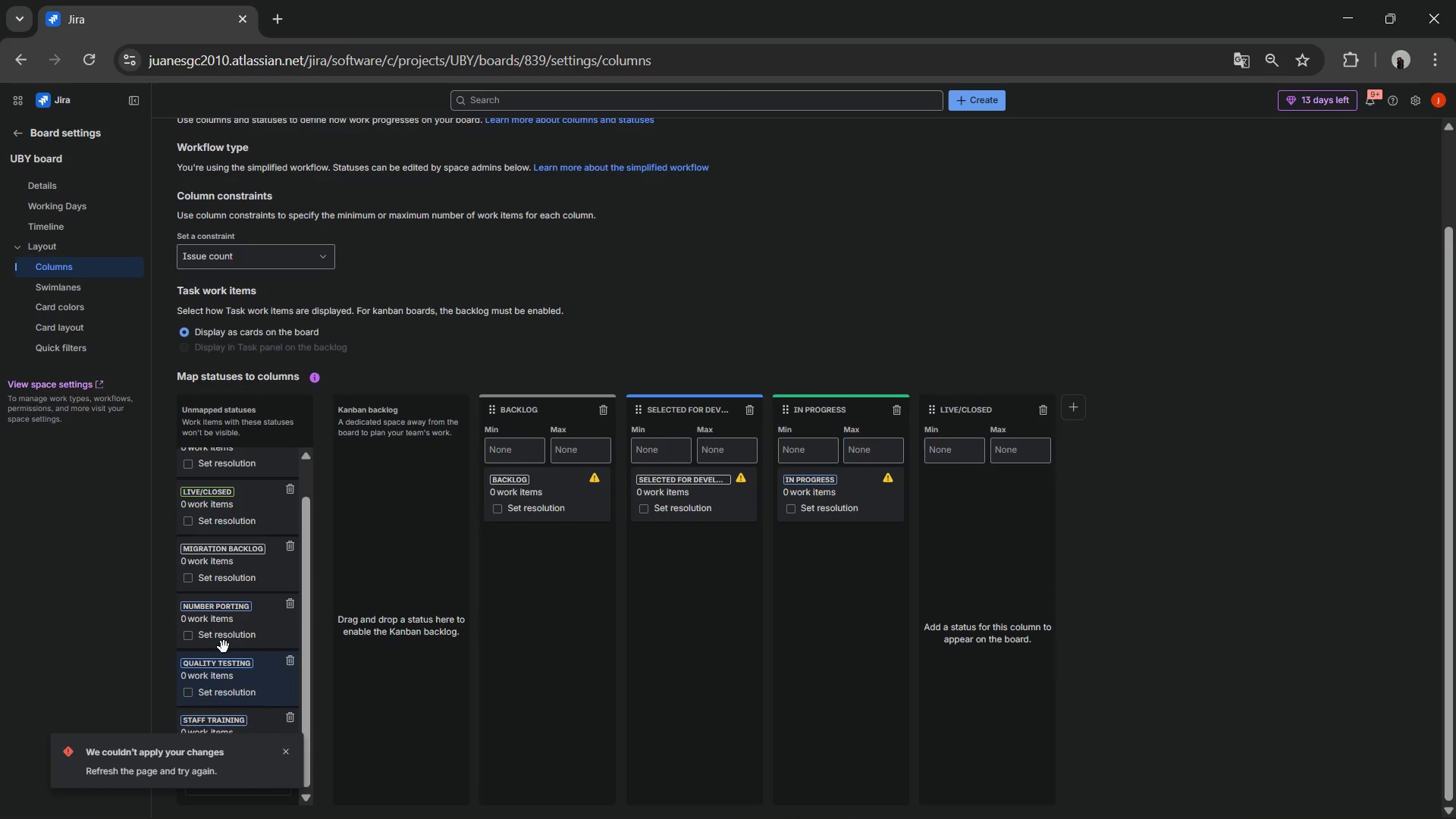 
scroll: coordinate [221, 578], scroll_direction: none, amount: 0.0
 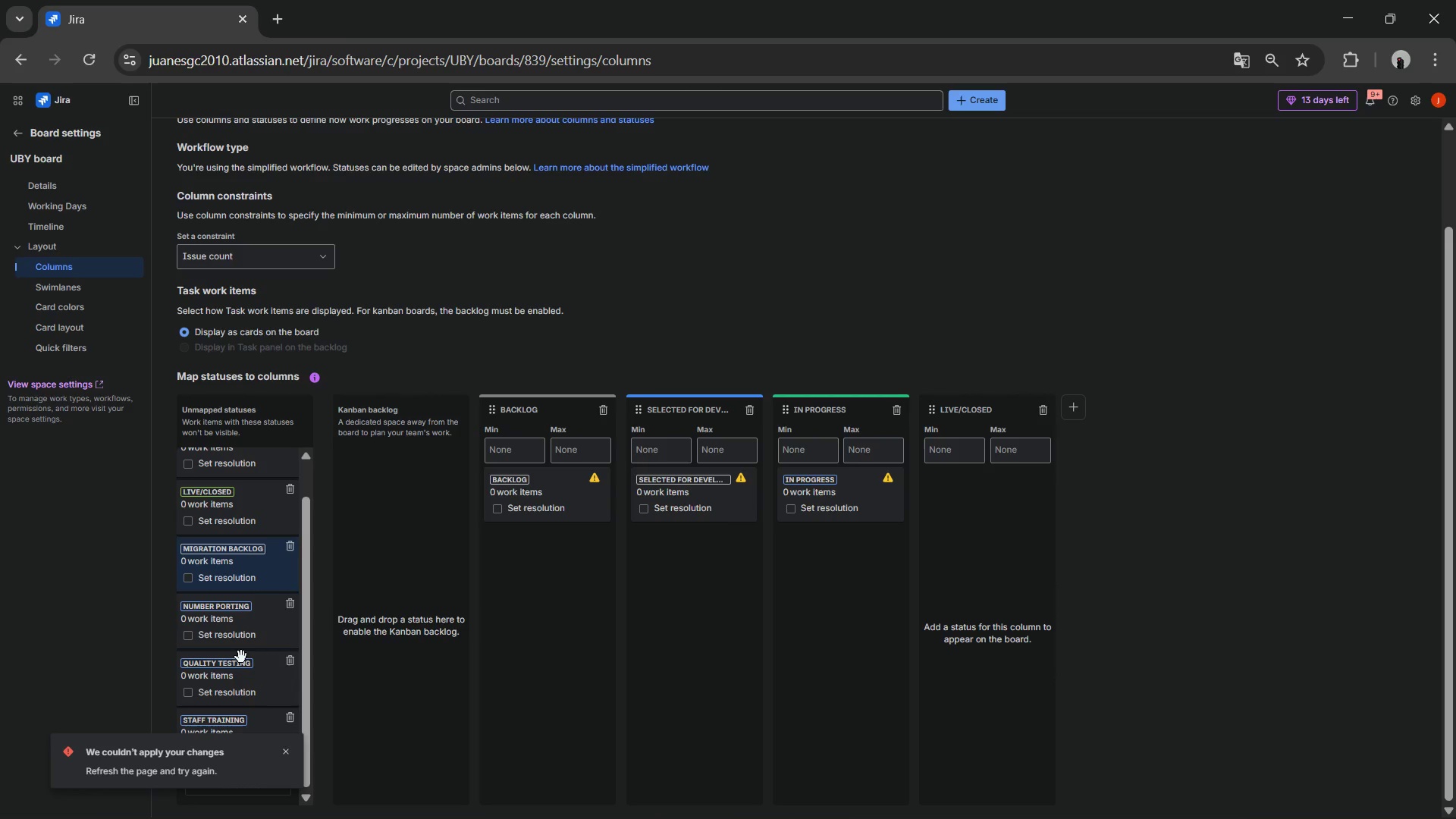 
mouse_move([265, 743])
 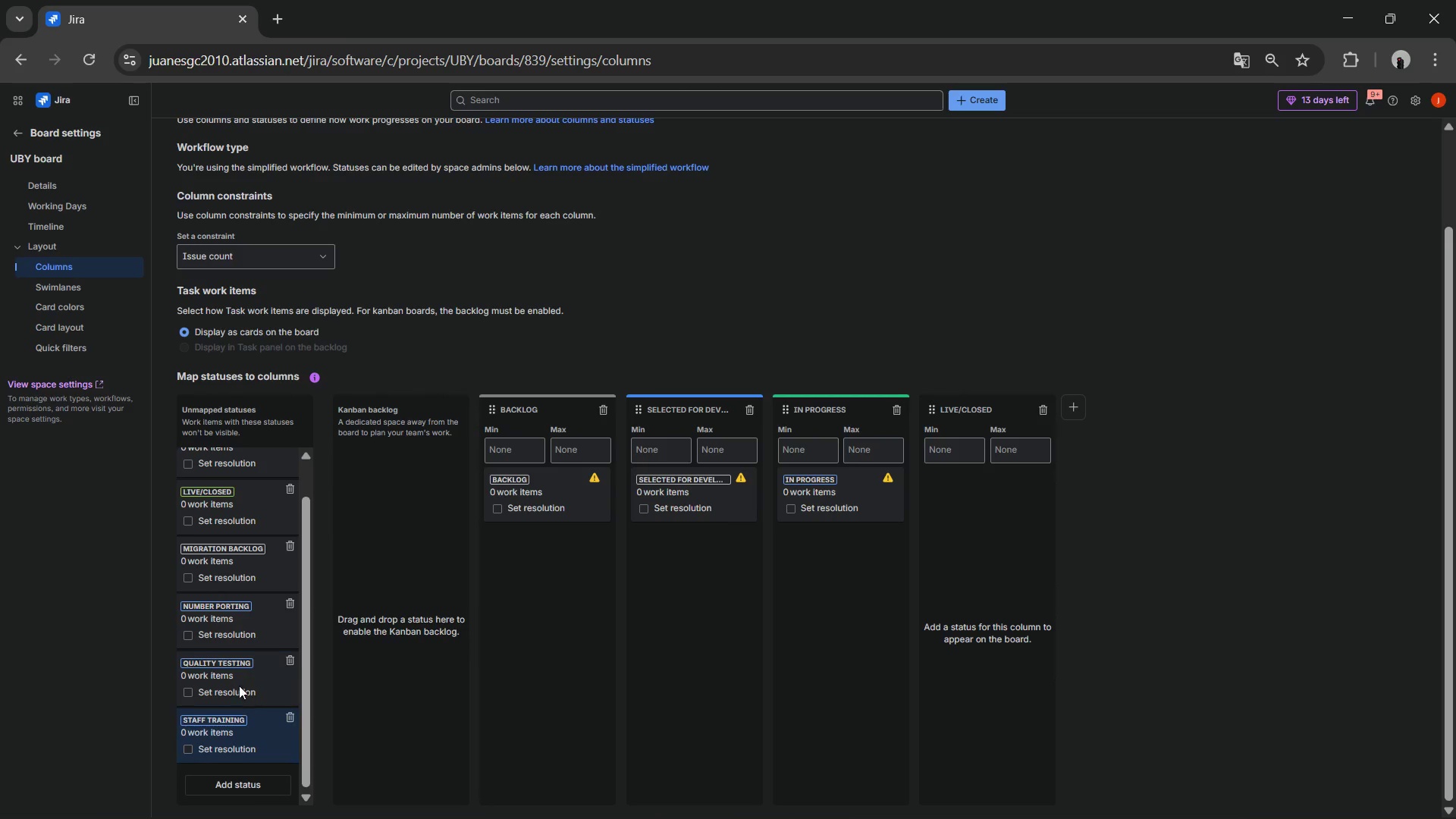 
scroll: coordinate [239, 684], scroll_direction: up, amount: 2.0
 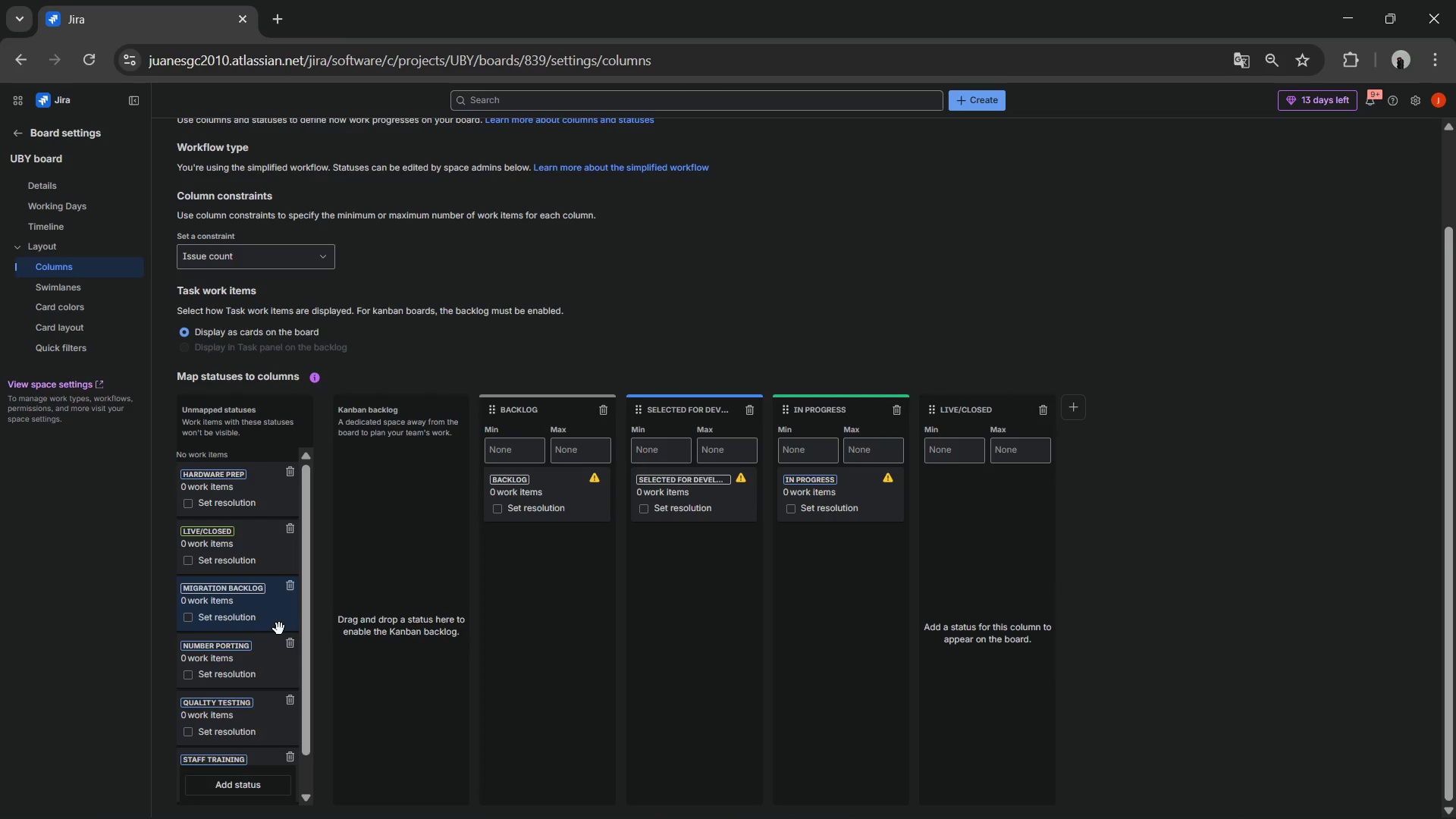 
scroll: coordinate [279, 629], scroll_direction: down, amount: 4.0
 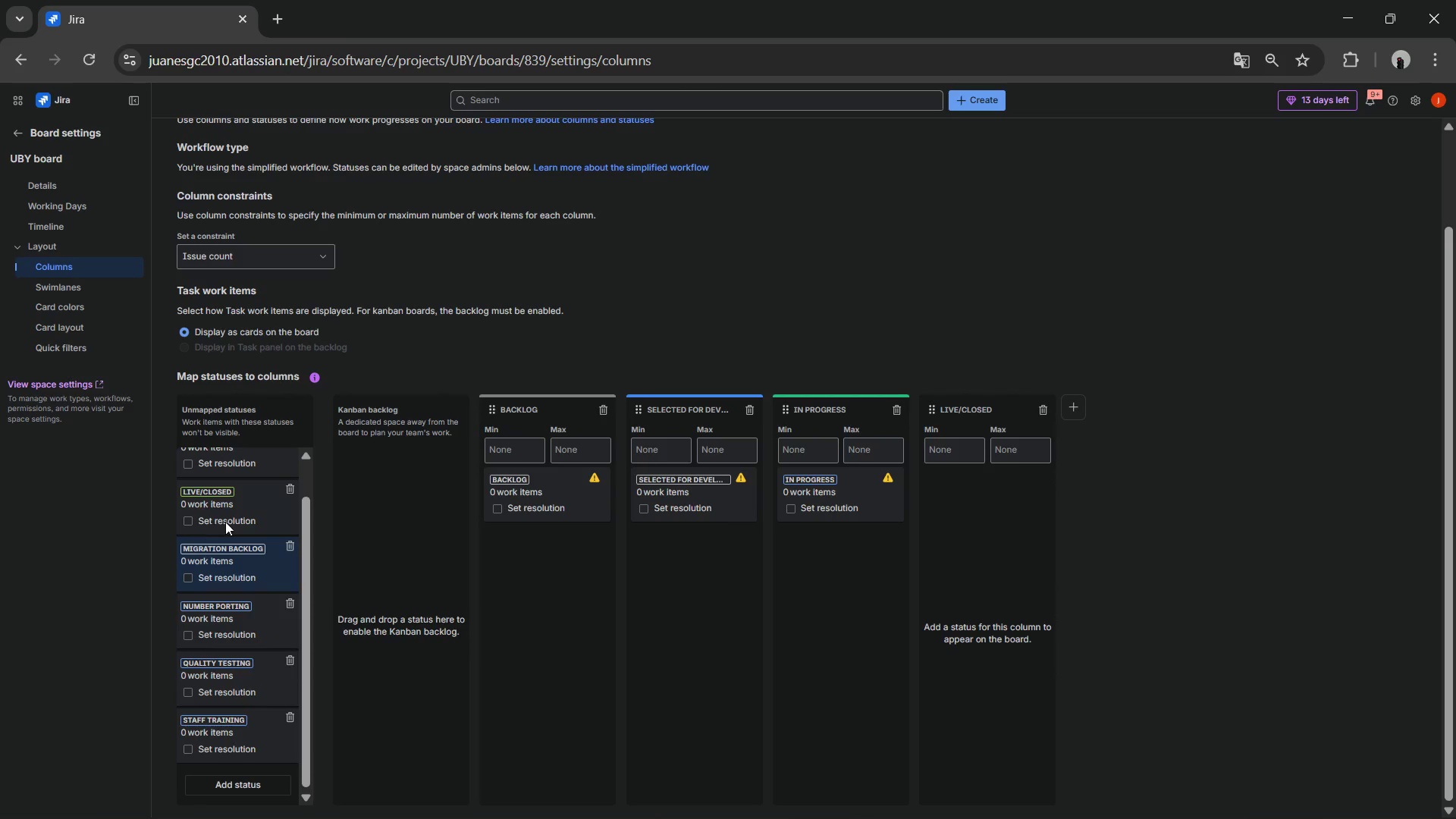 
left_click_drag(start_coordinate=[228, 519], to_coordinate=[951, 507])
 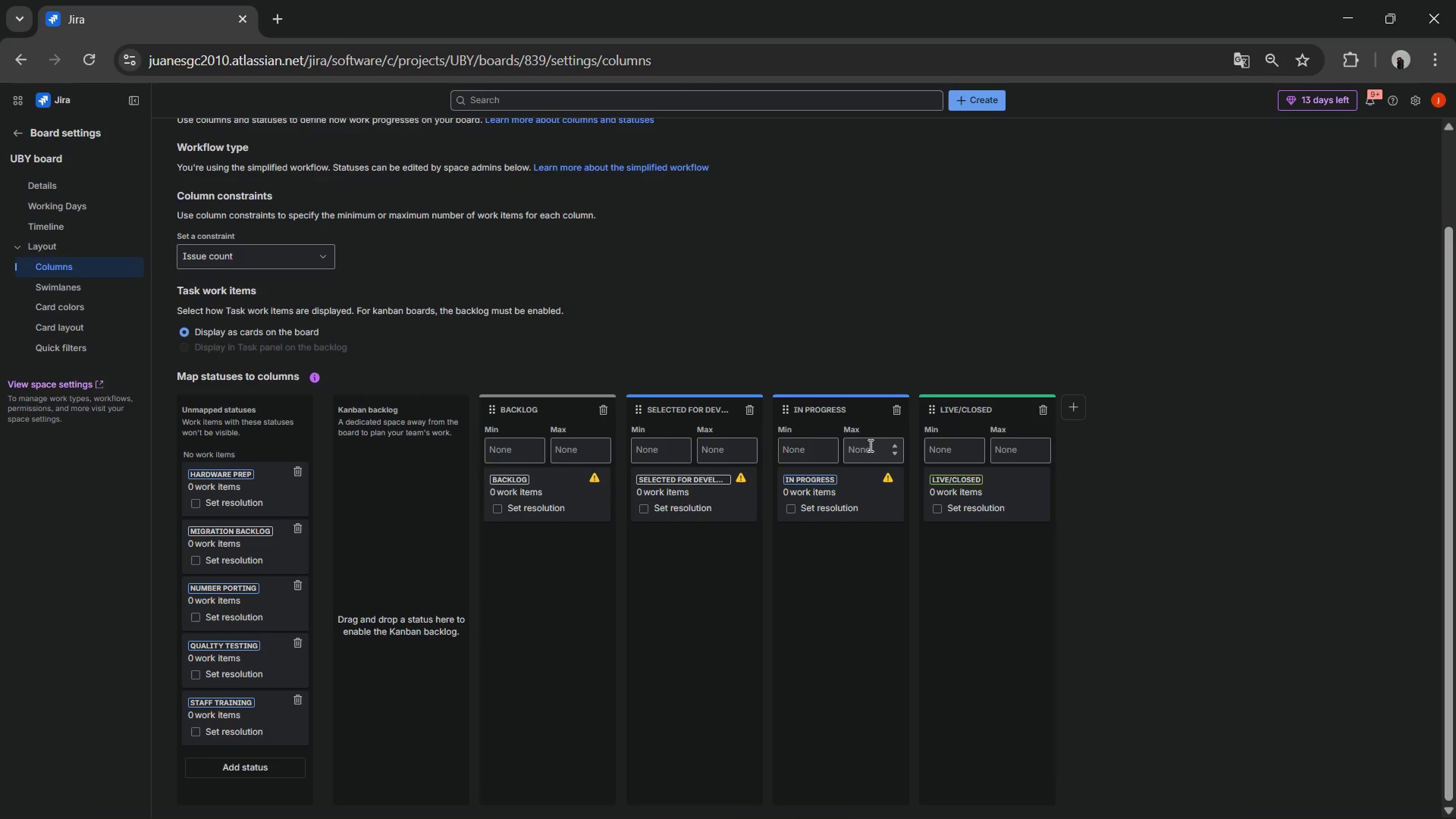 
left_click([902, 410])
 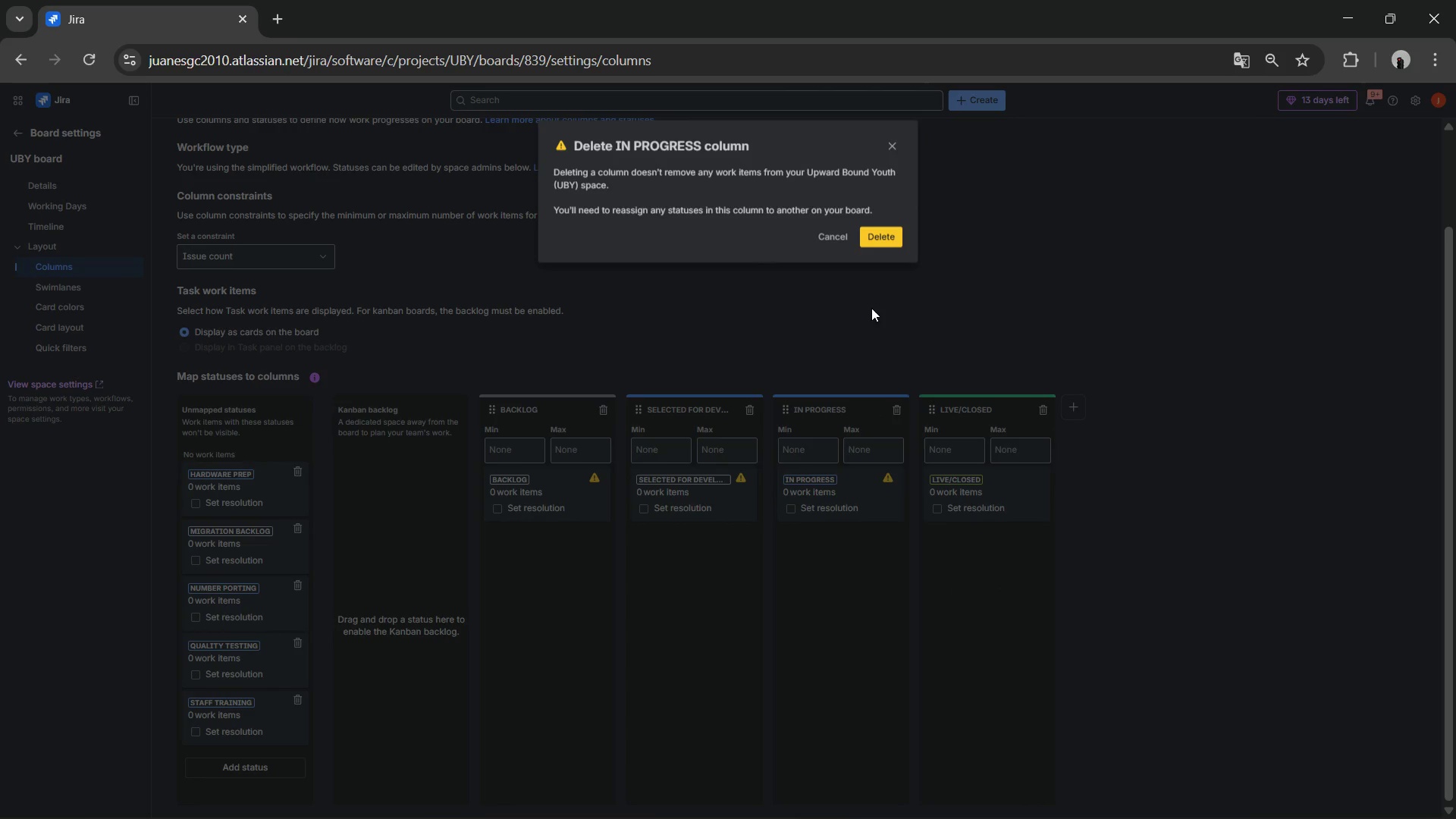 
left_click([881, 235])
 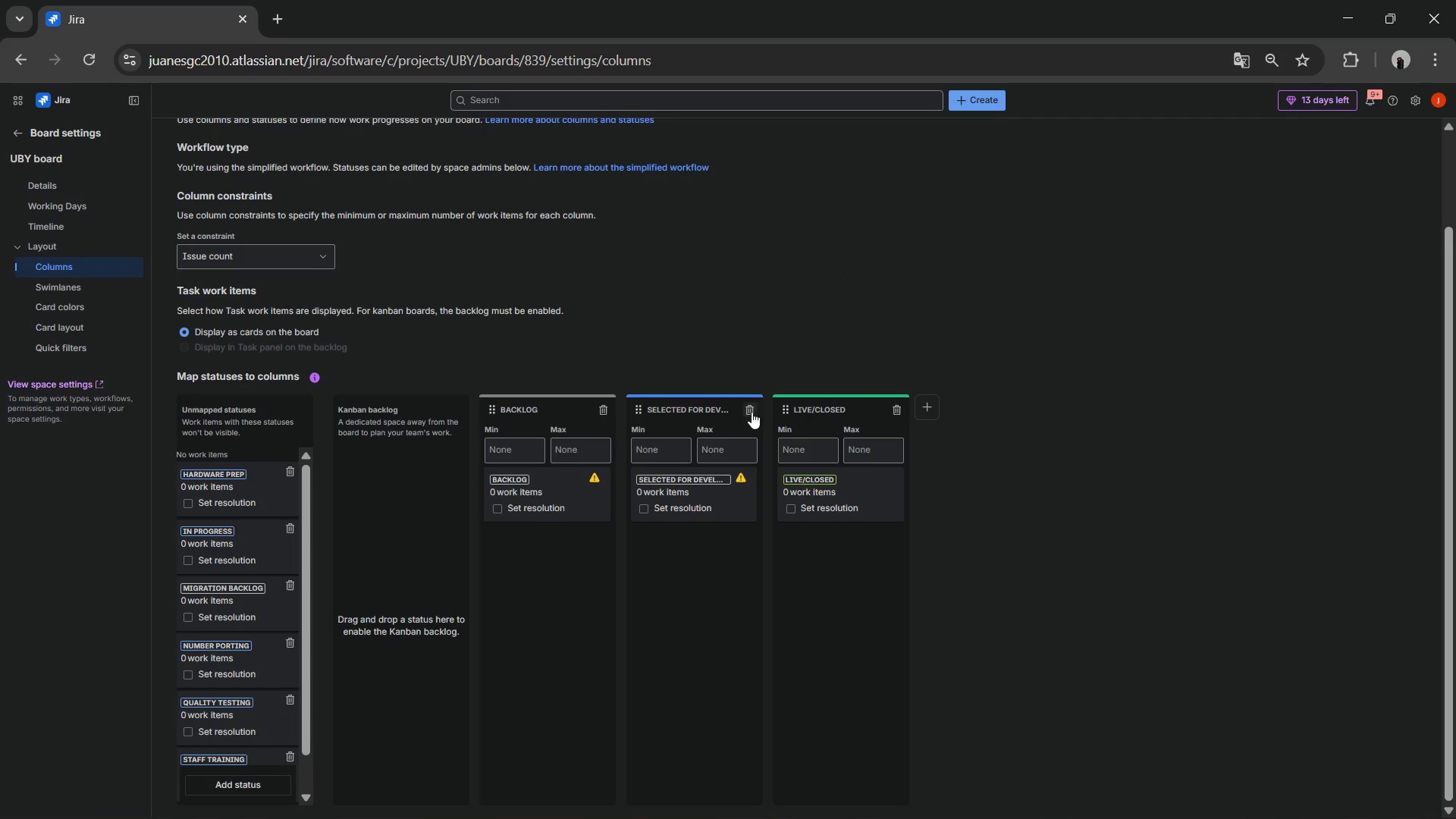 
left_click([752, 412])
 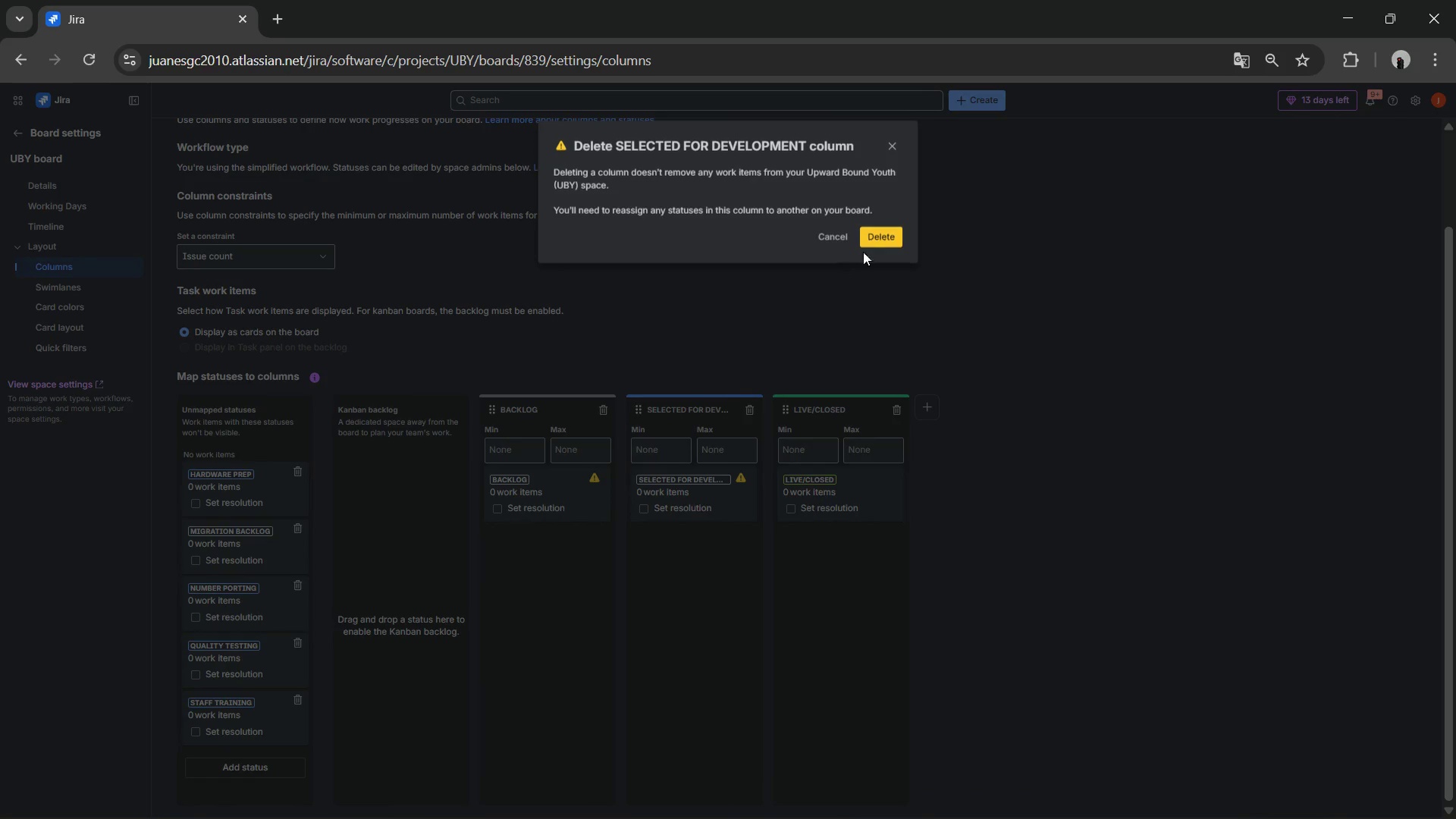 
left_click([891, 247])
 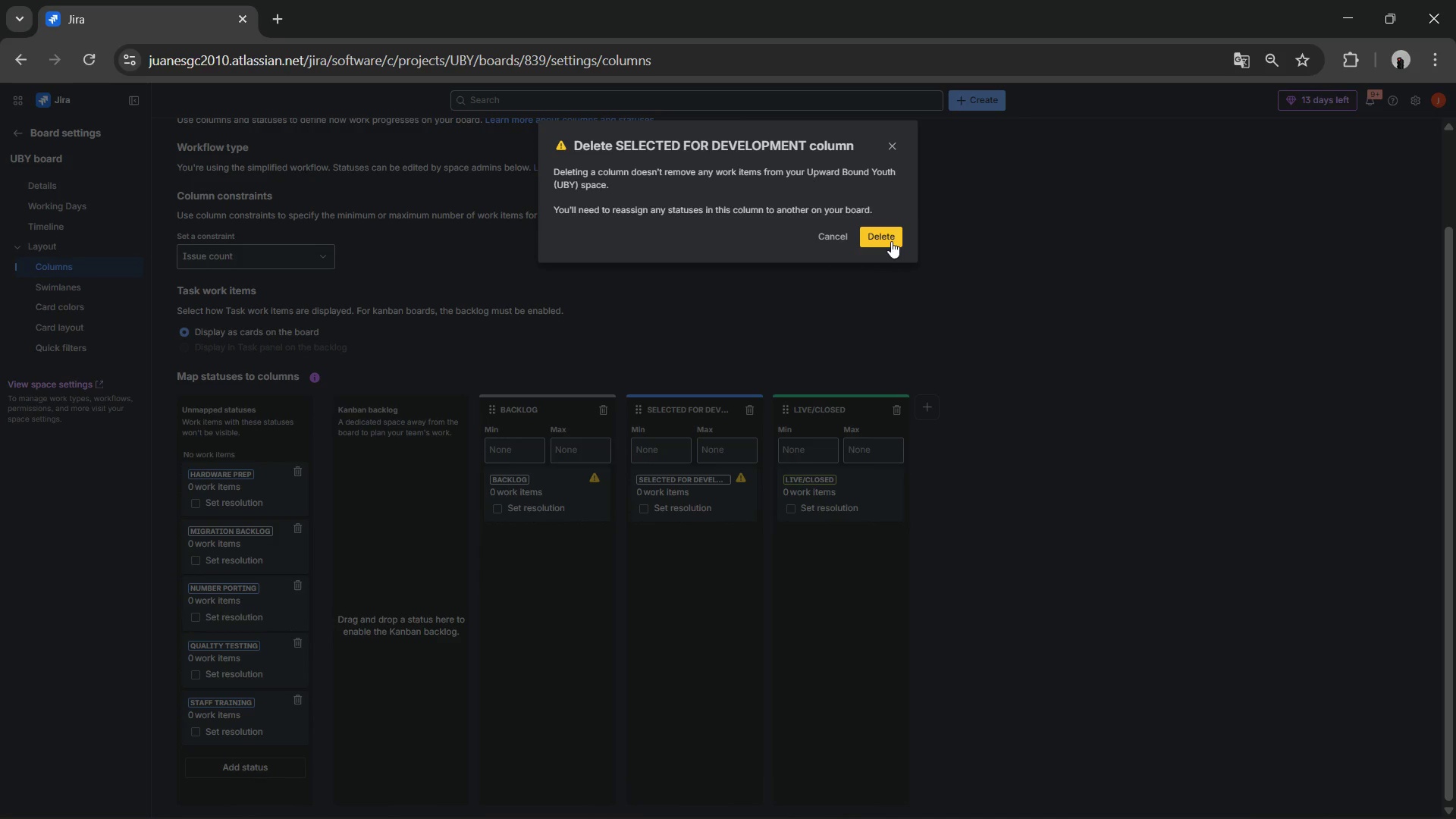 
left_click([891, 241])
 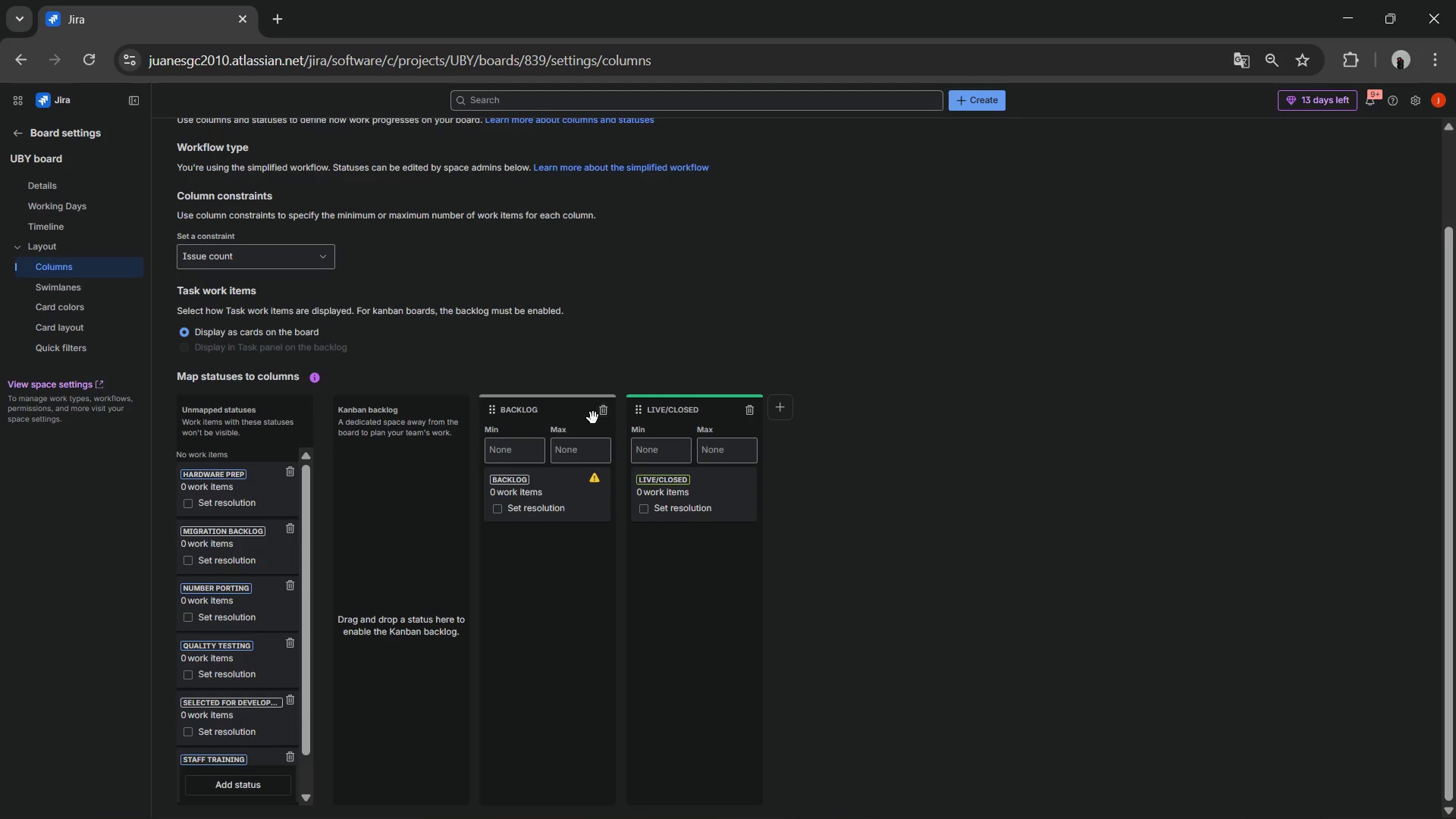 
left_click([604, 412])
 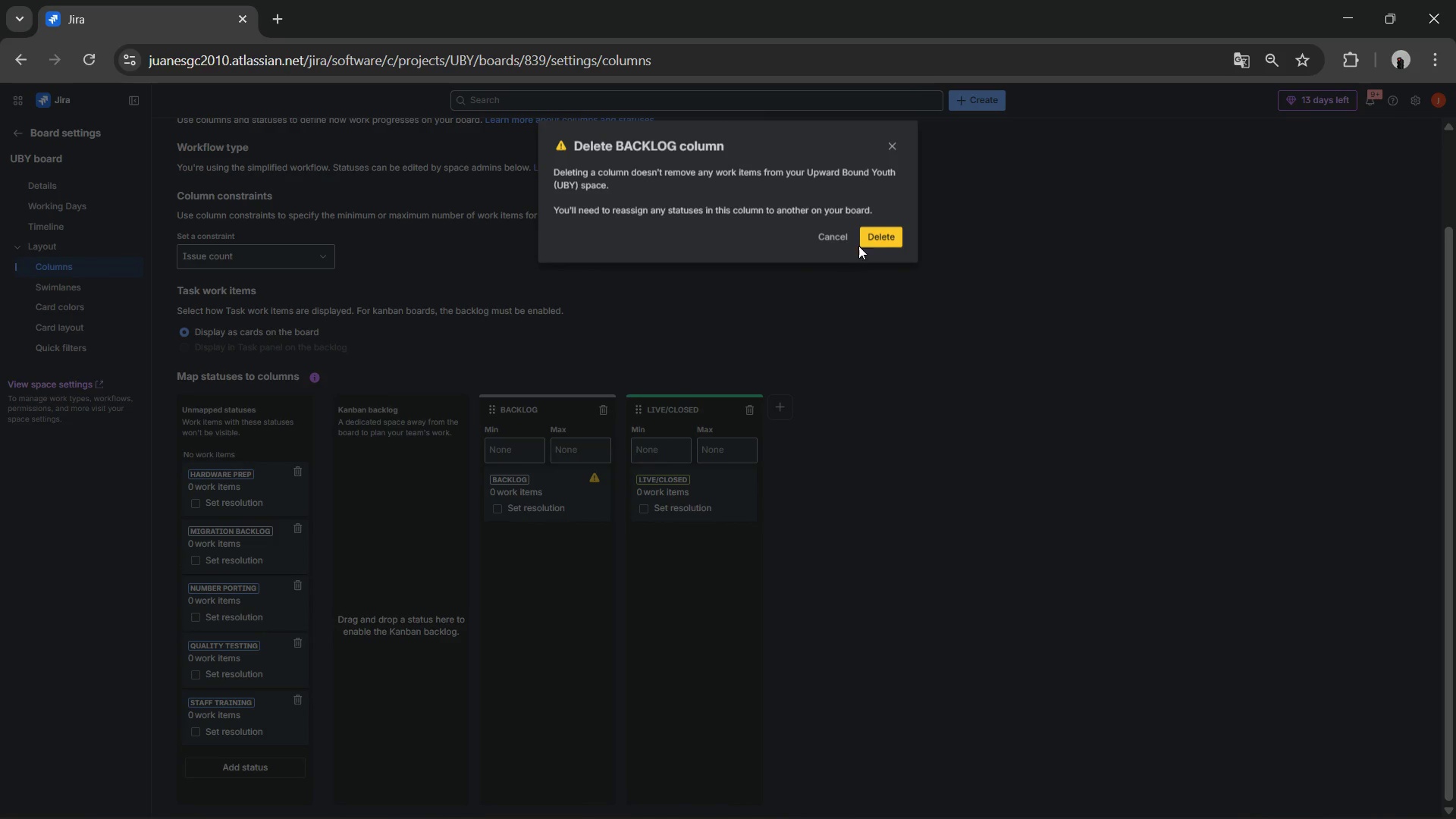 
left_click([890, 231])
 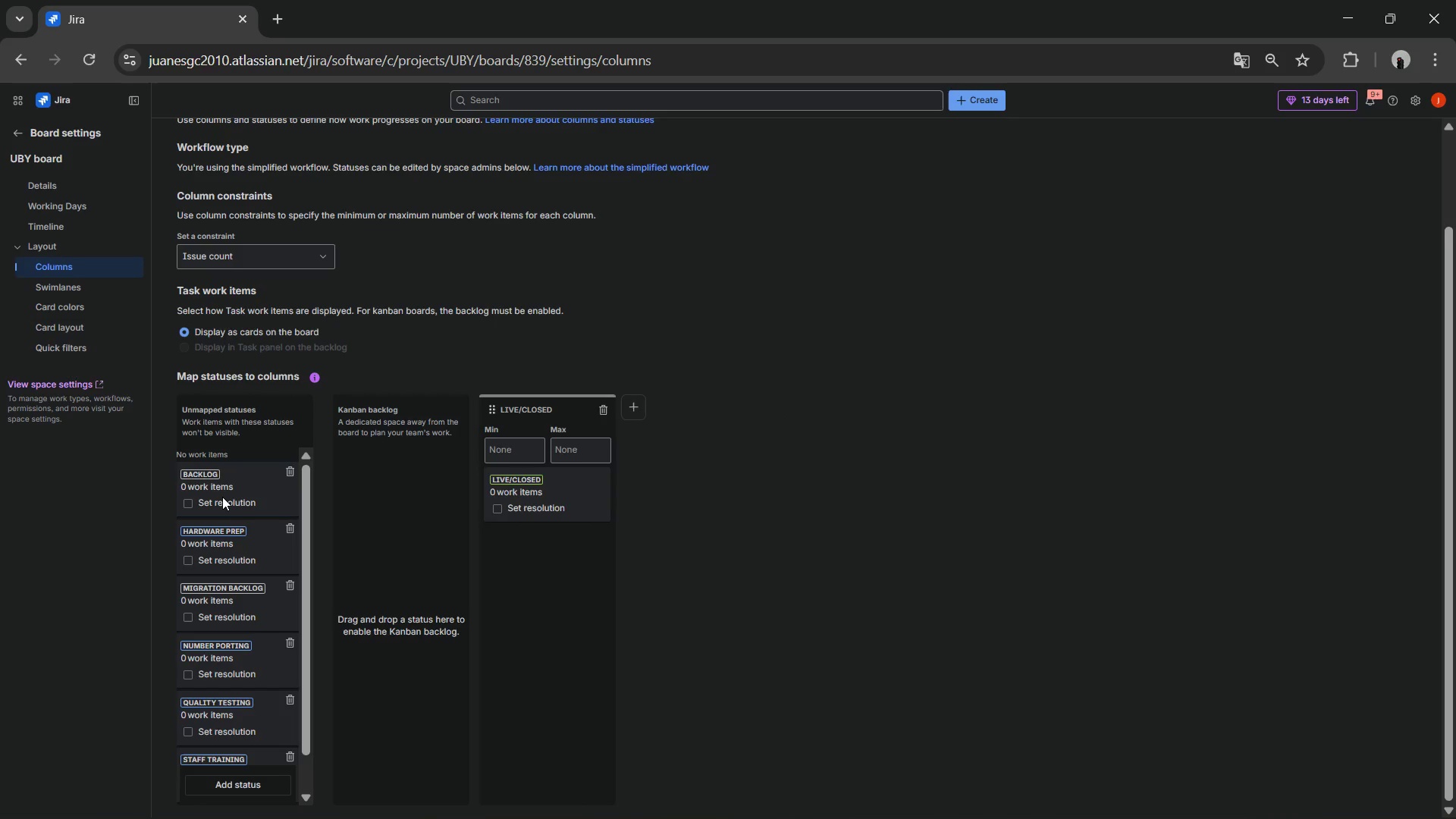 
scroll: coordinate [222, 497], scroll_direction: up, amount: 2.0
 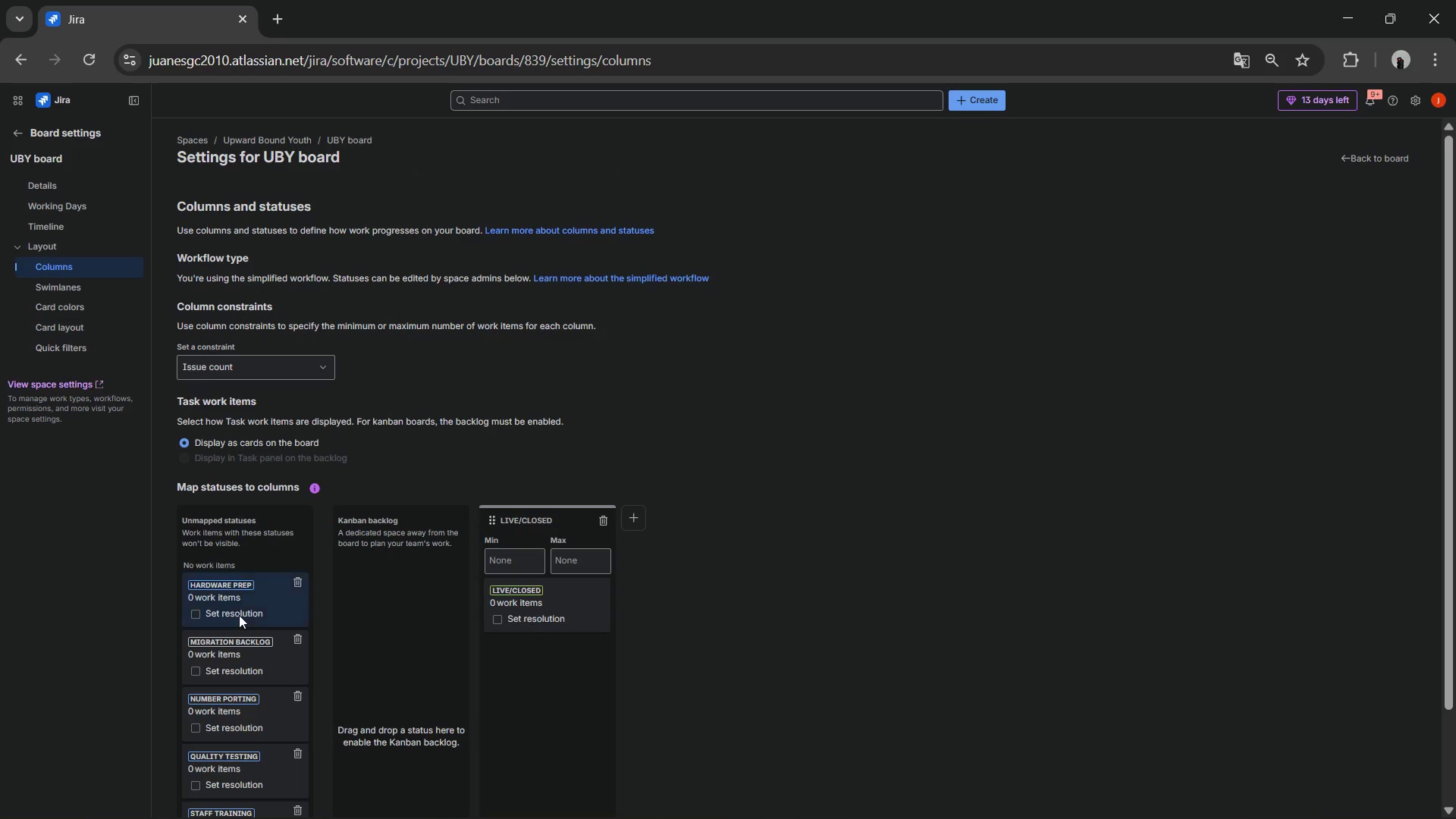 
scroll: coordinate [252, 604], scroll_direction: down, amount: 6.0
 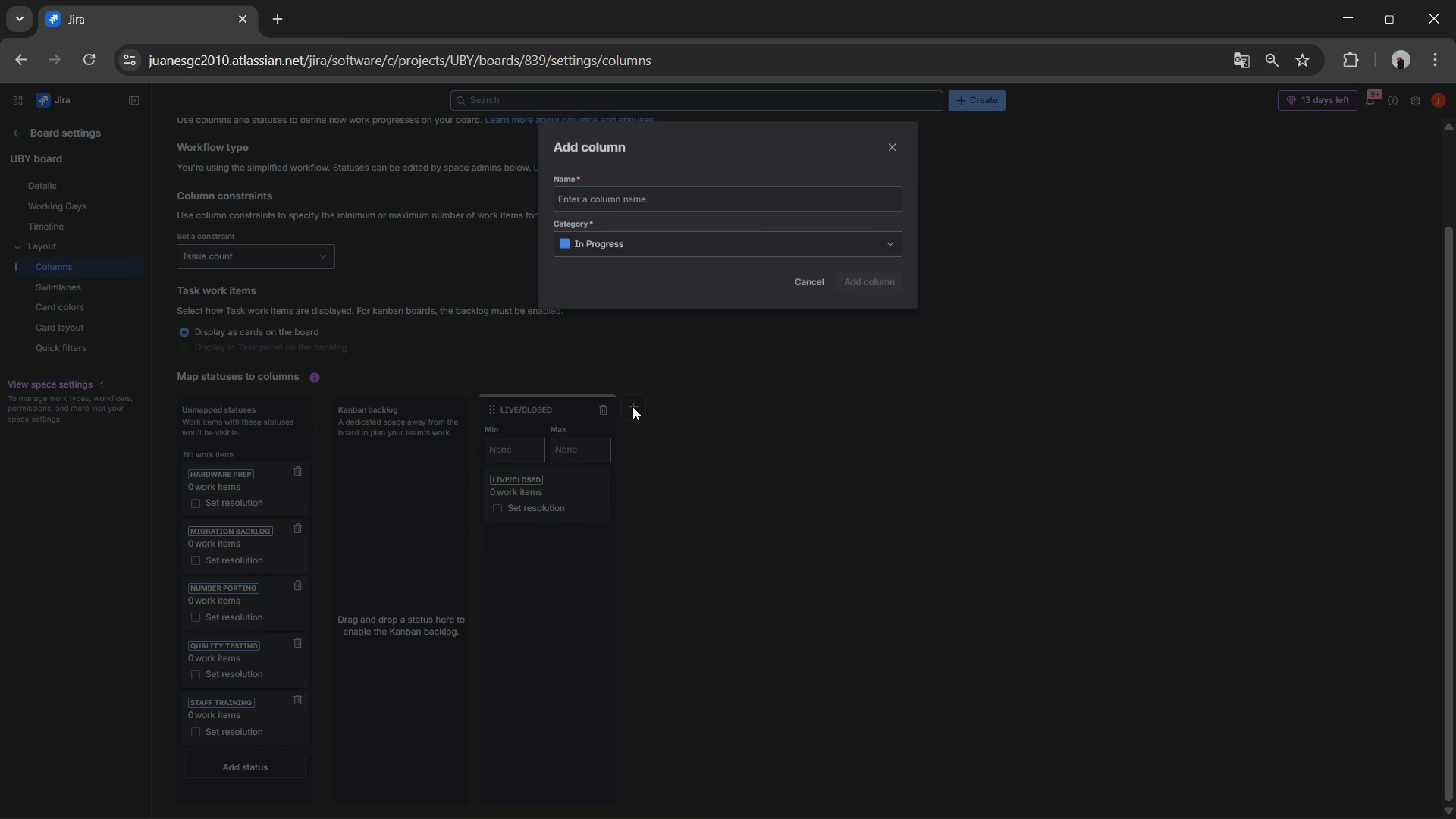 
left_click([637, 255])
 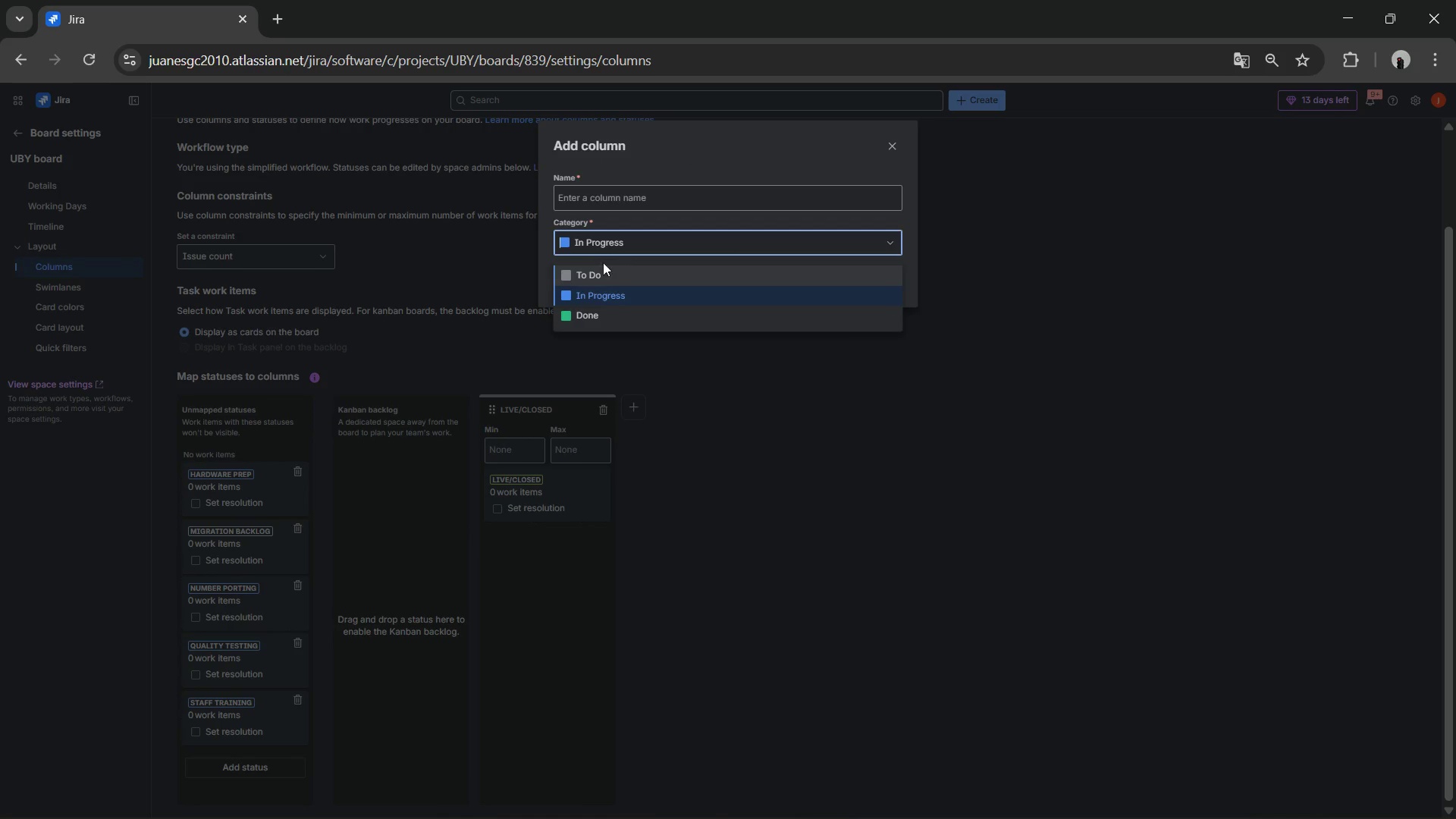 
left_click([598, 268])
 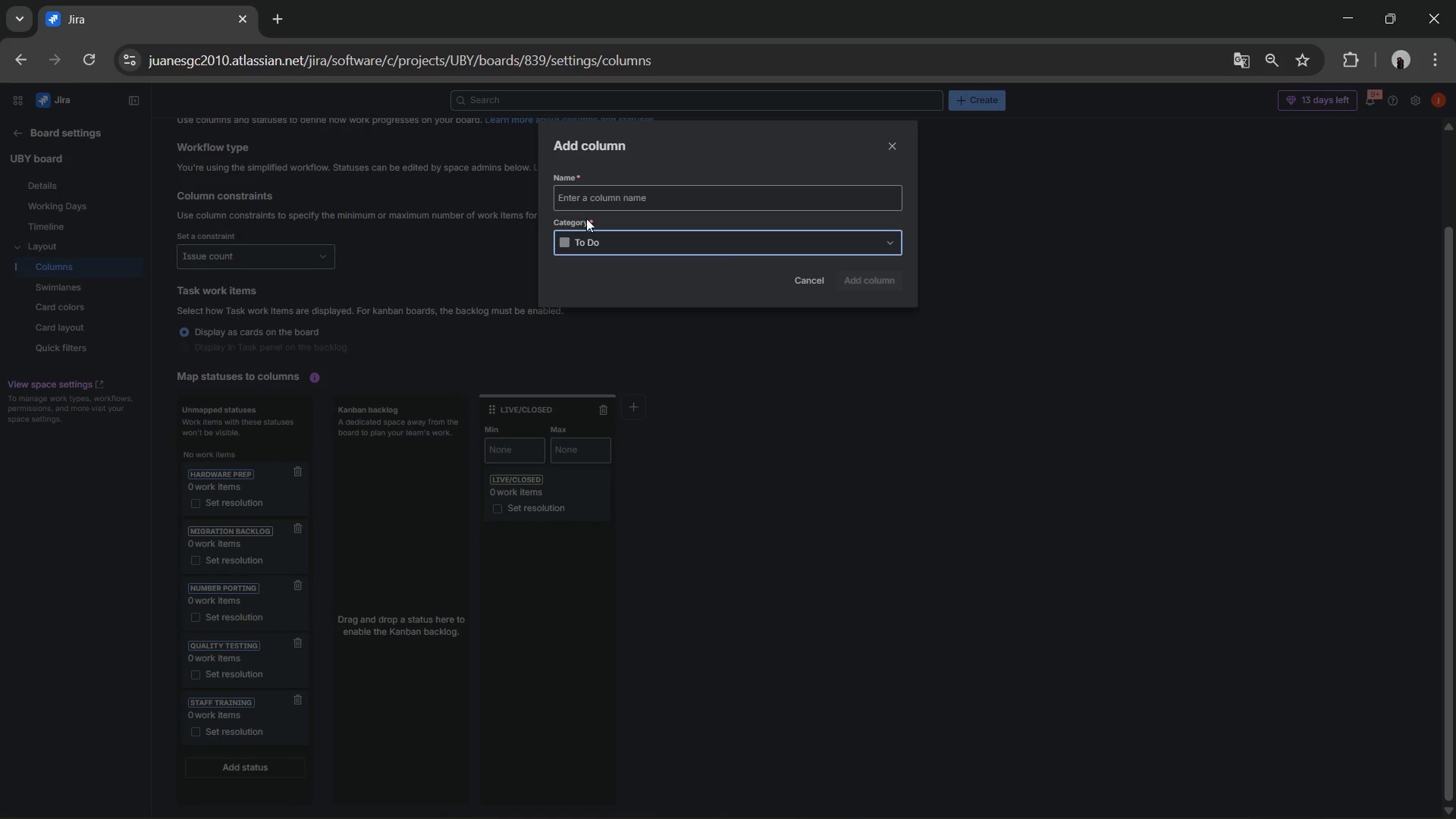 
left_click([584, 206])
 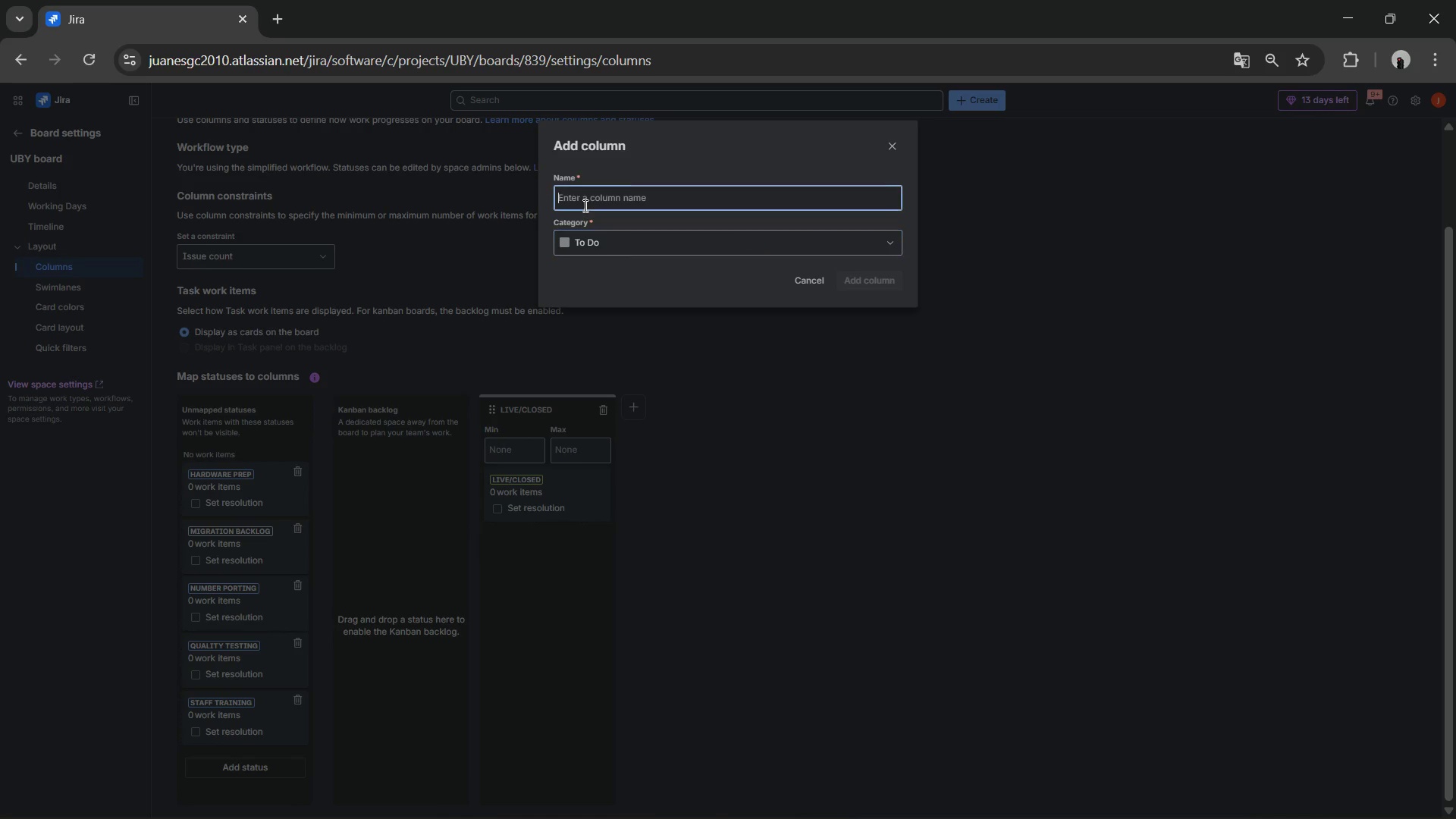 
type(Migration Va])
key(Backspace)
key(Backspace)
type(B)
key(Backspace)
key(Backspace)
type(BAc)
key(Backspace)
key(Backspace)
type(acklog)
 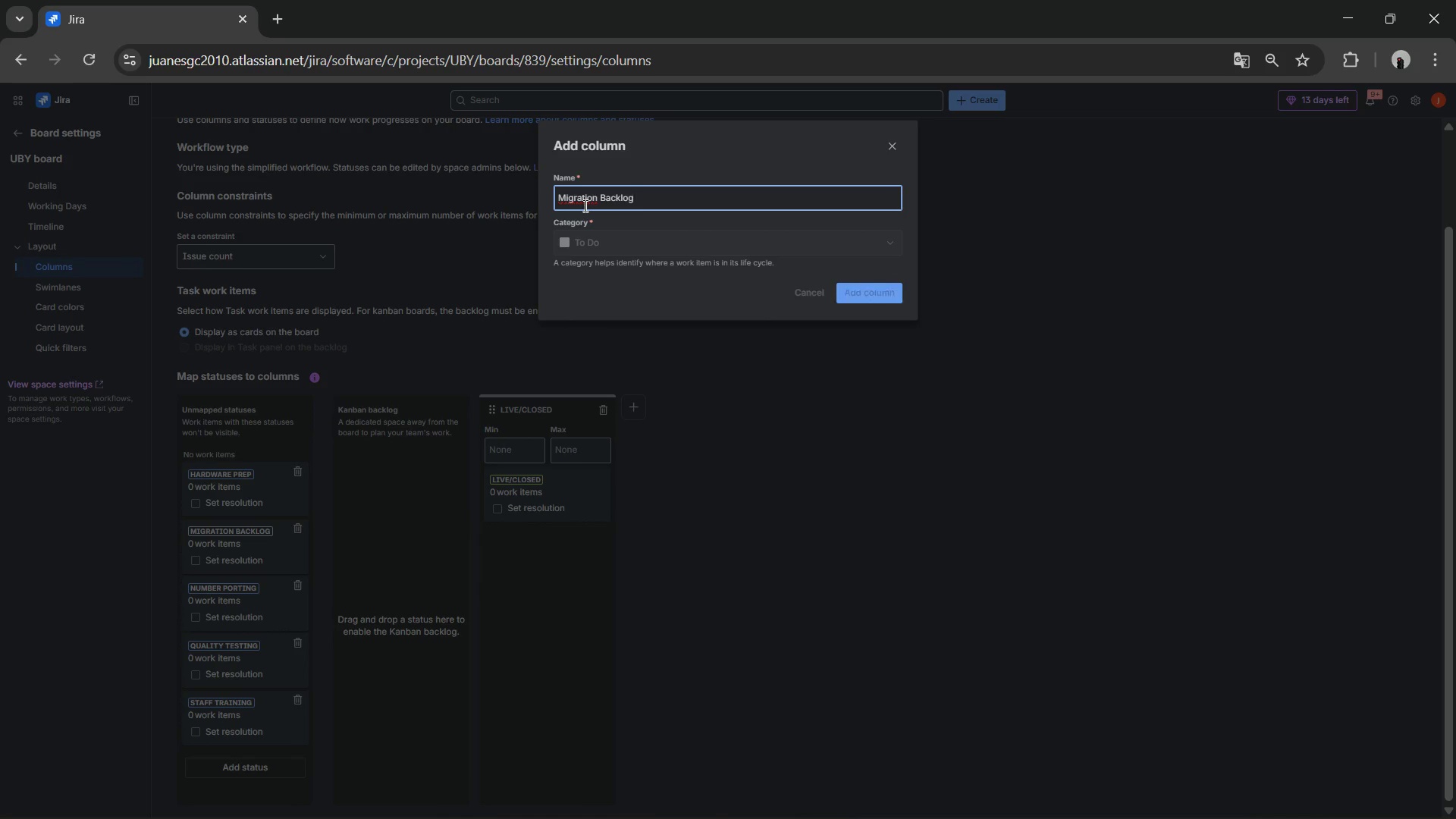 
 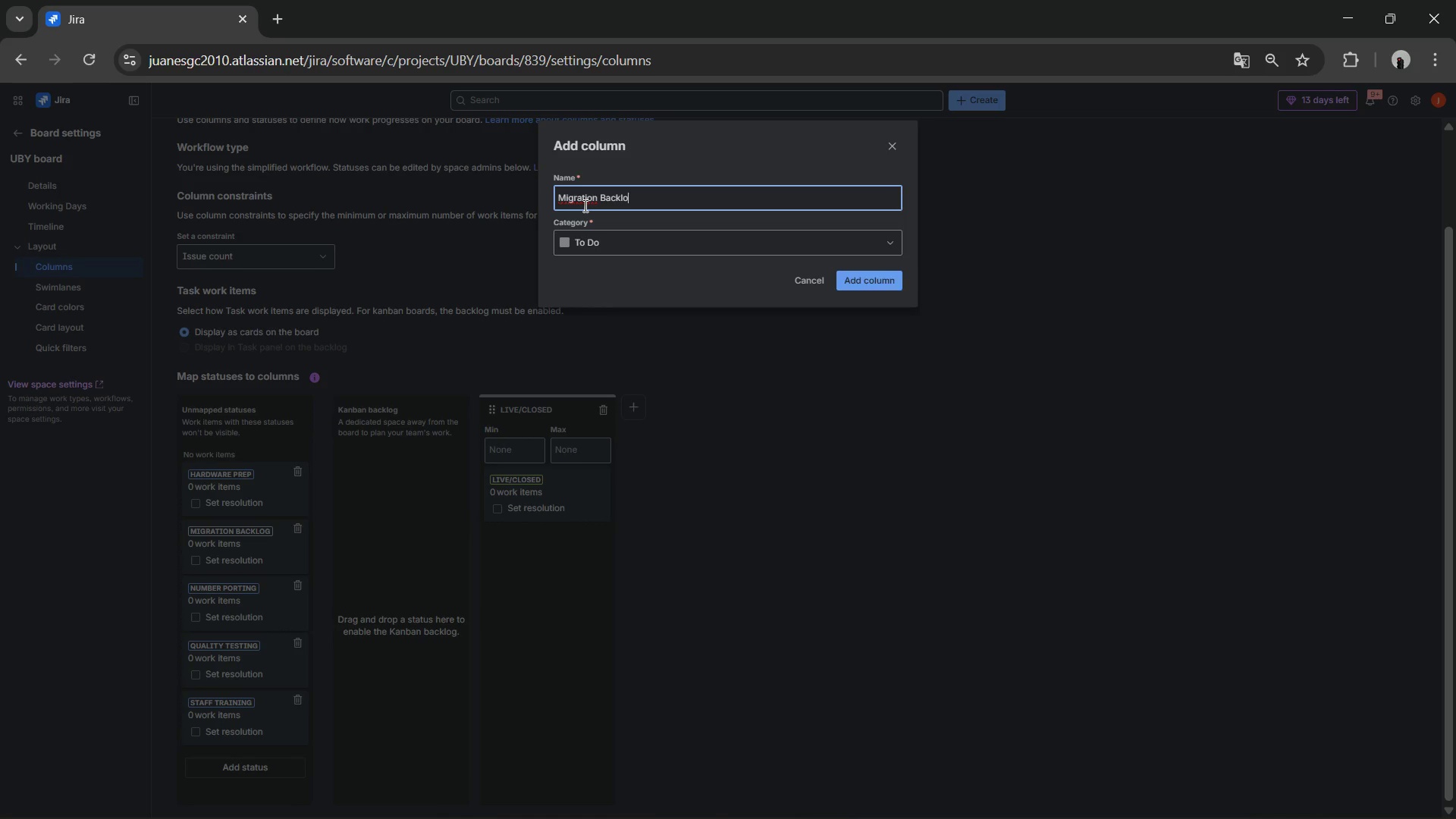 
key(Enter)
 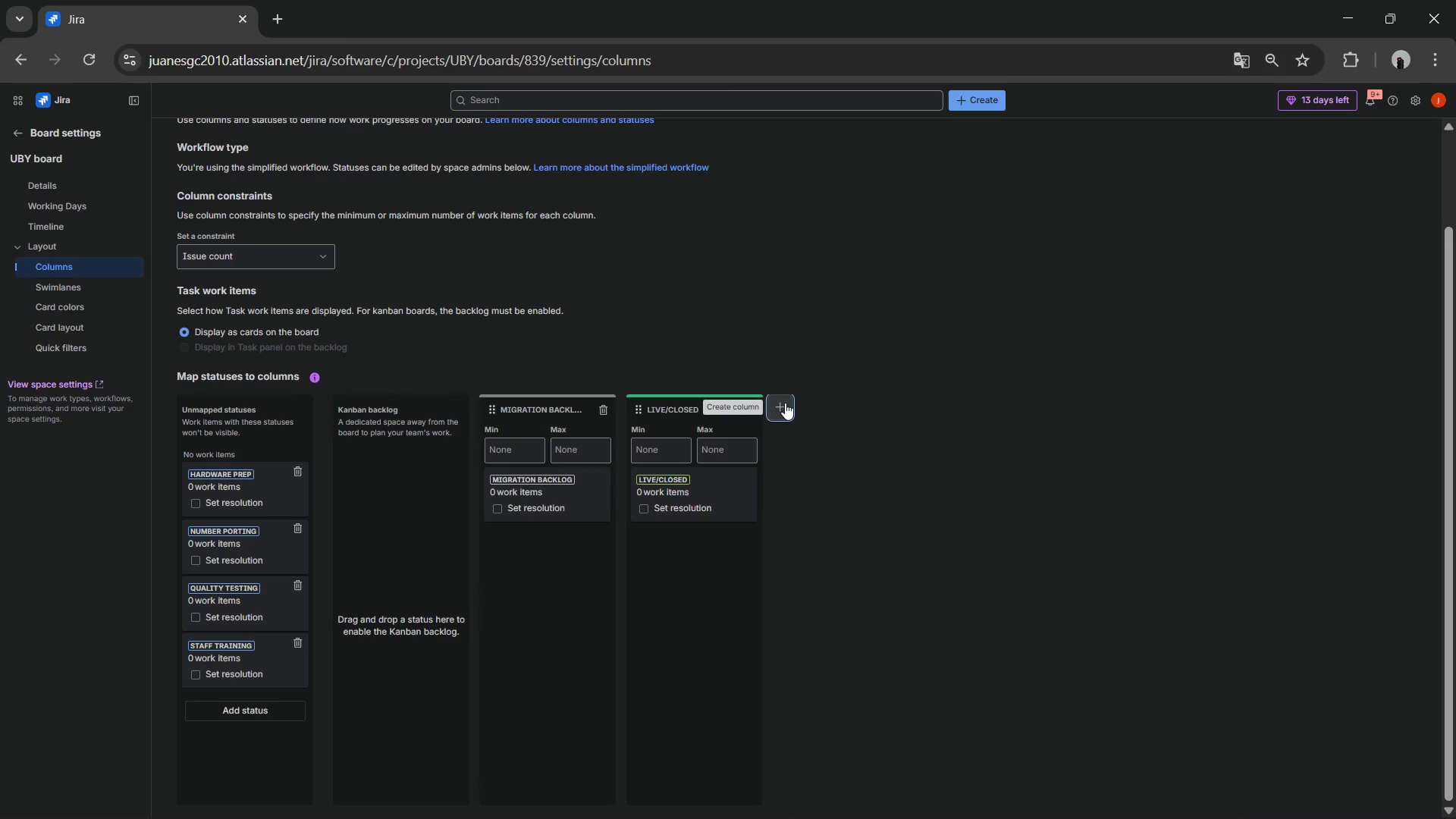 
wait(5.08)
 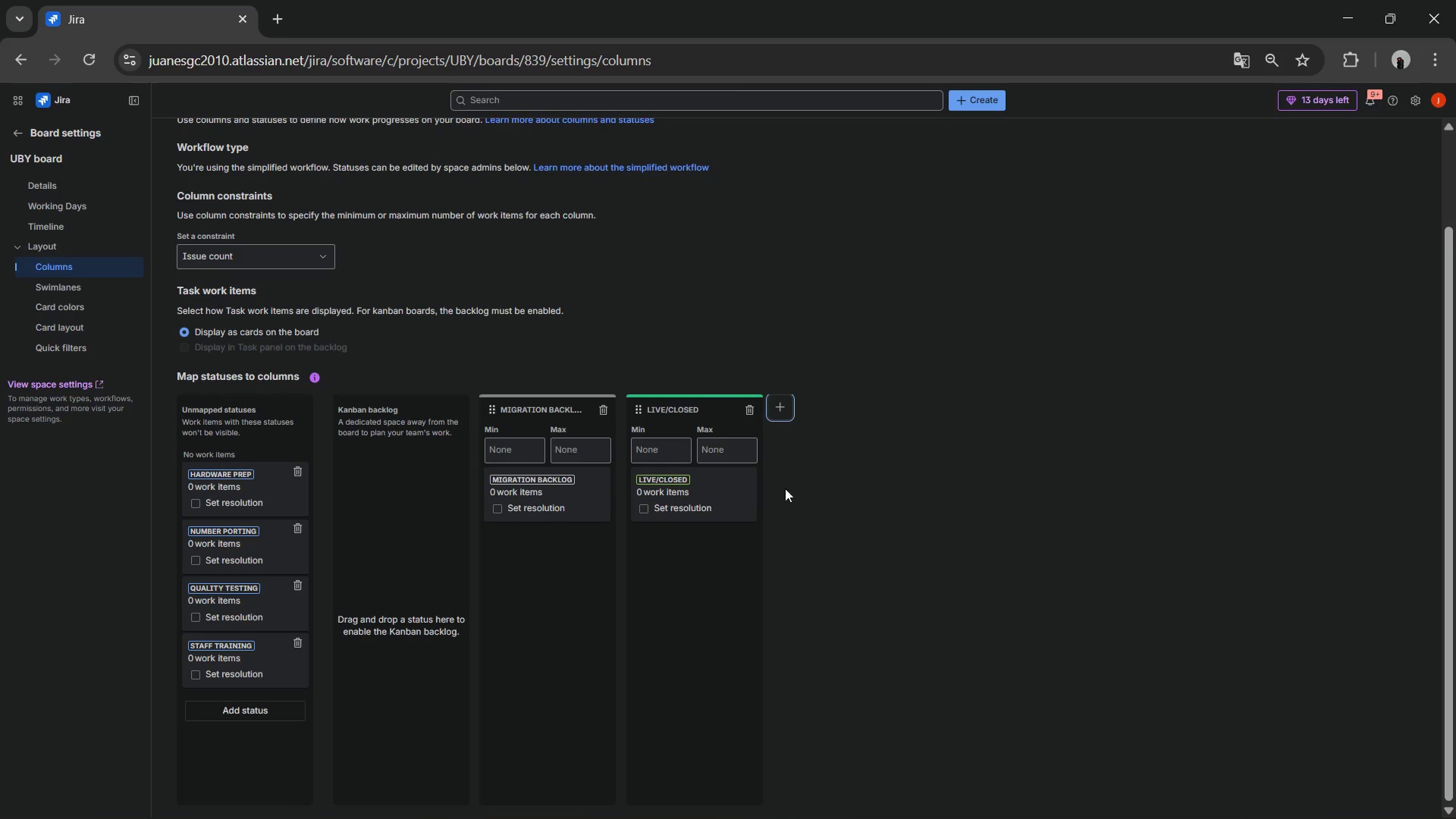 
left_click([785, 404])
 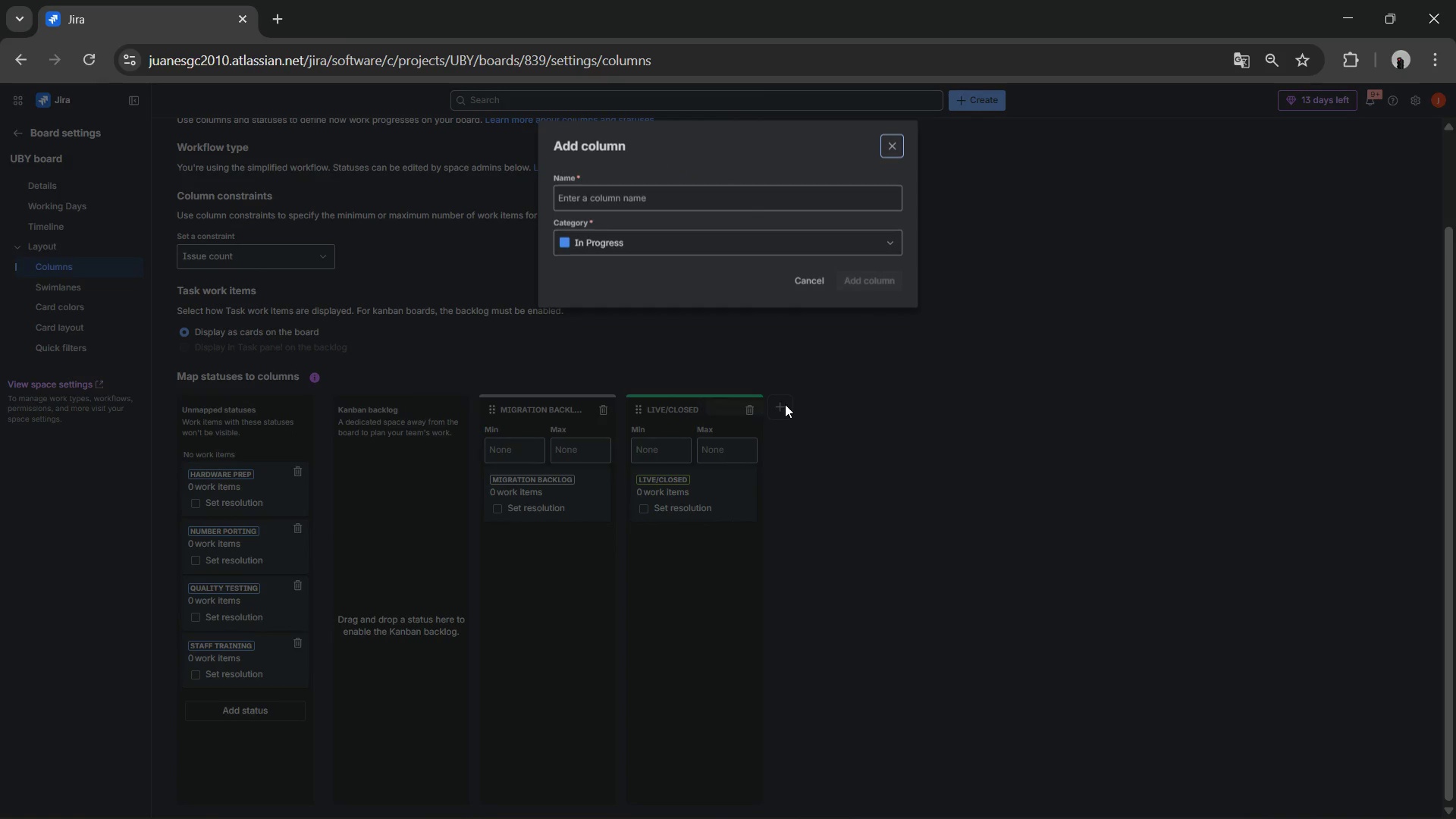 
key(Alt+AltLeft)
 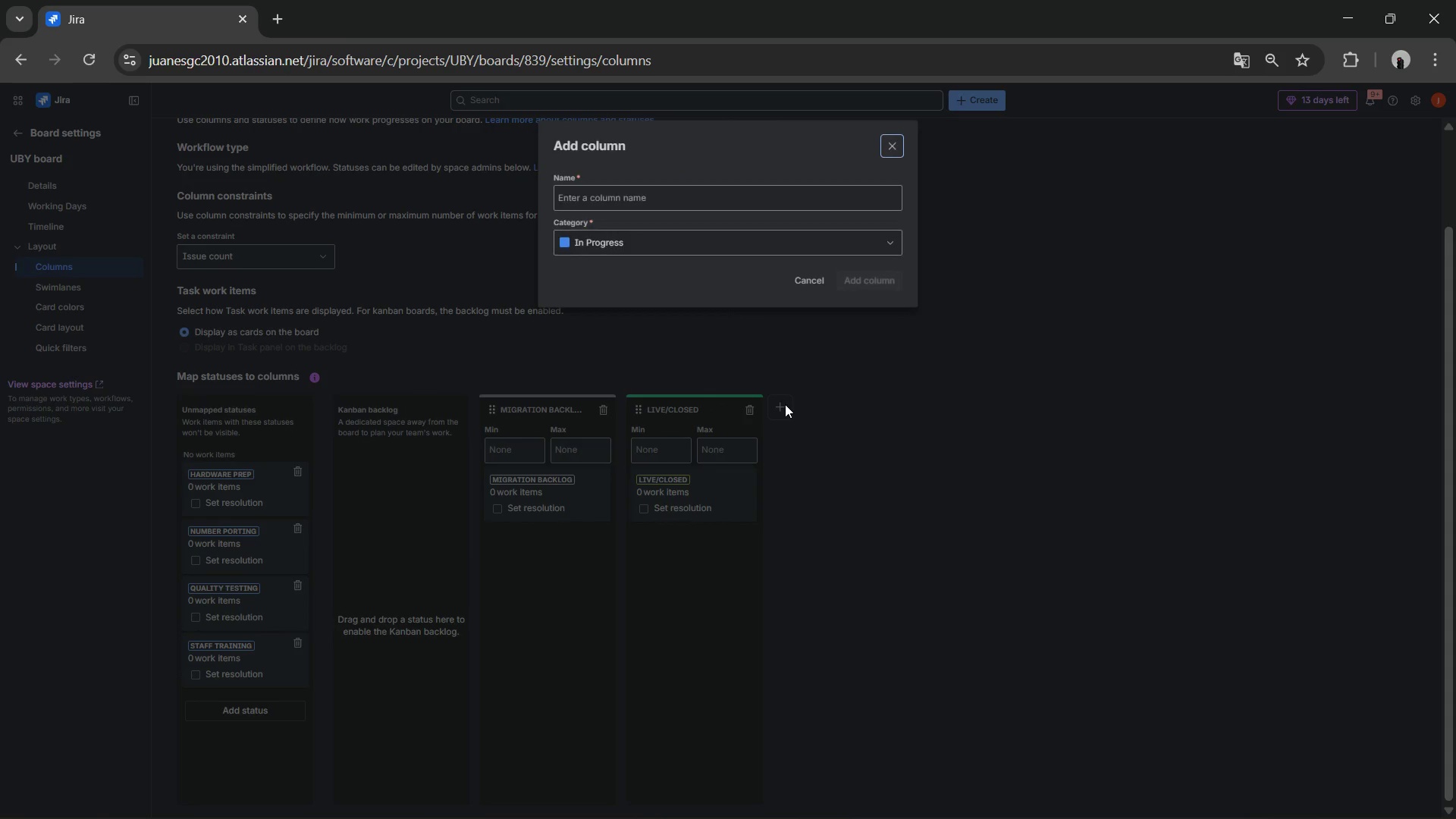 
key(Alt+Tab)